 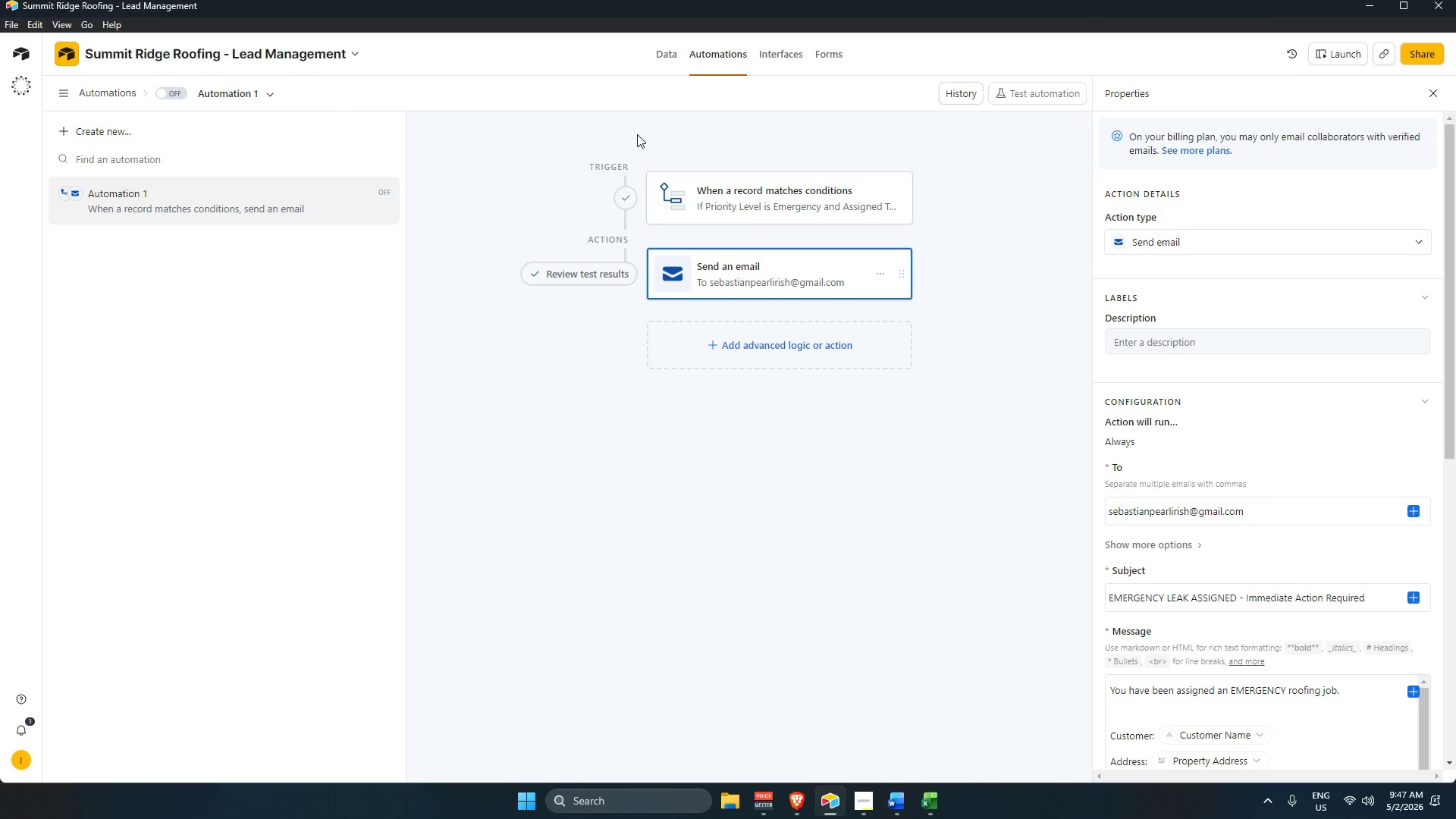 
mouse_move([946, 439])
 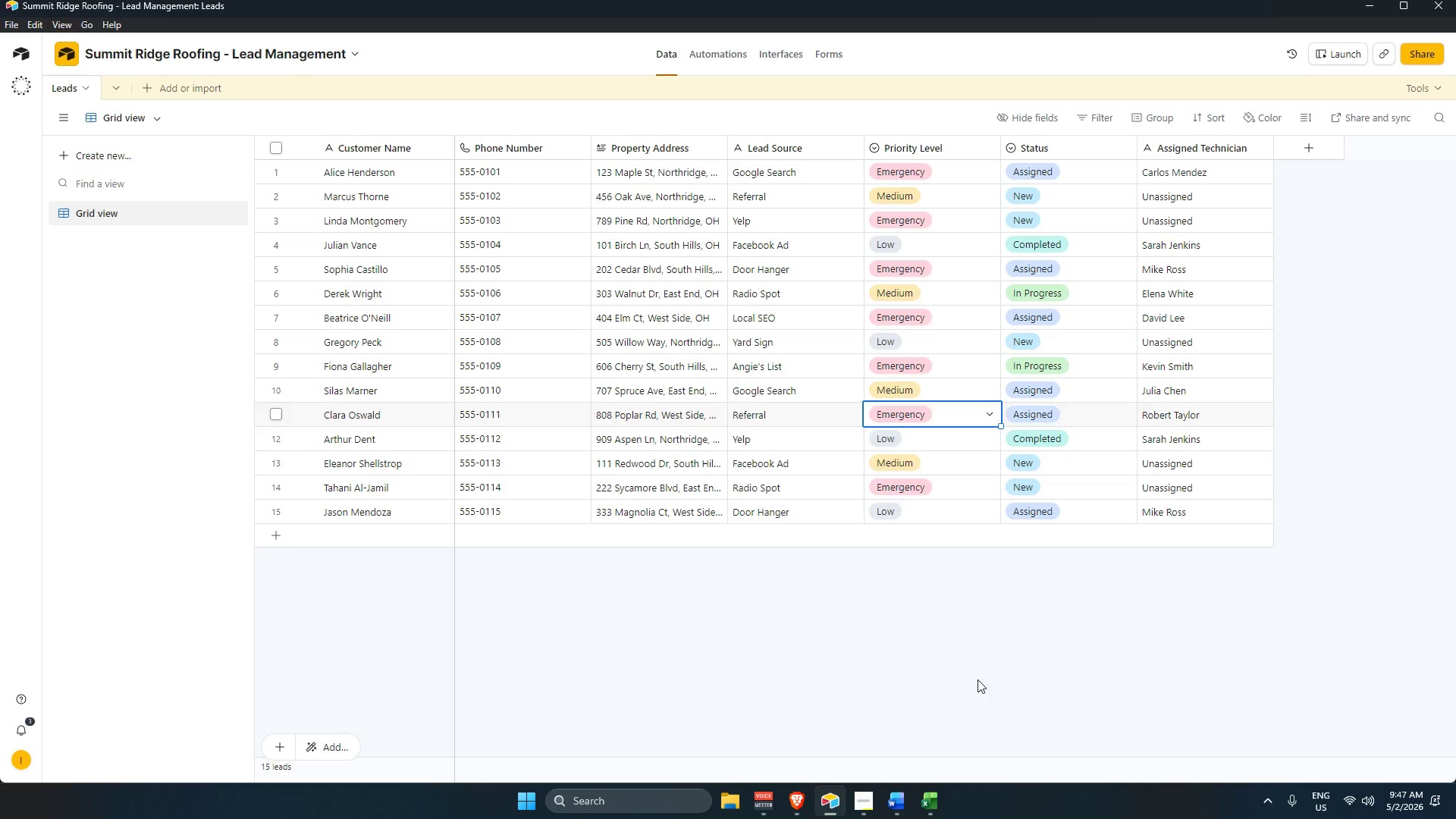 
left_click([976, 650])
 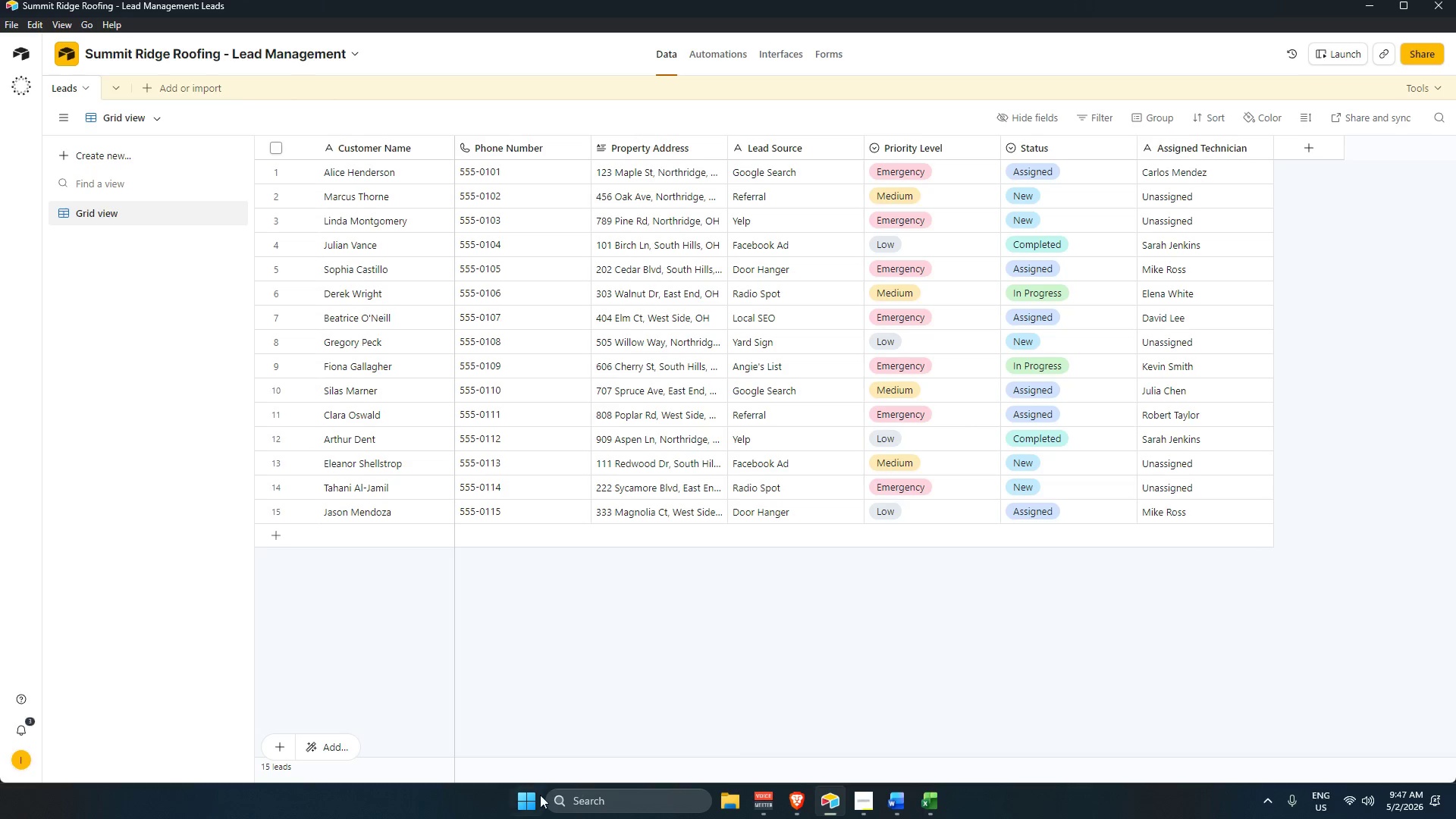 
left_click([531, 804])
 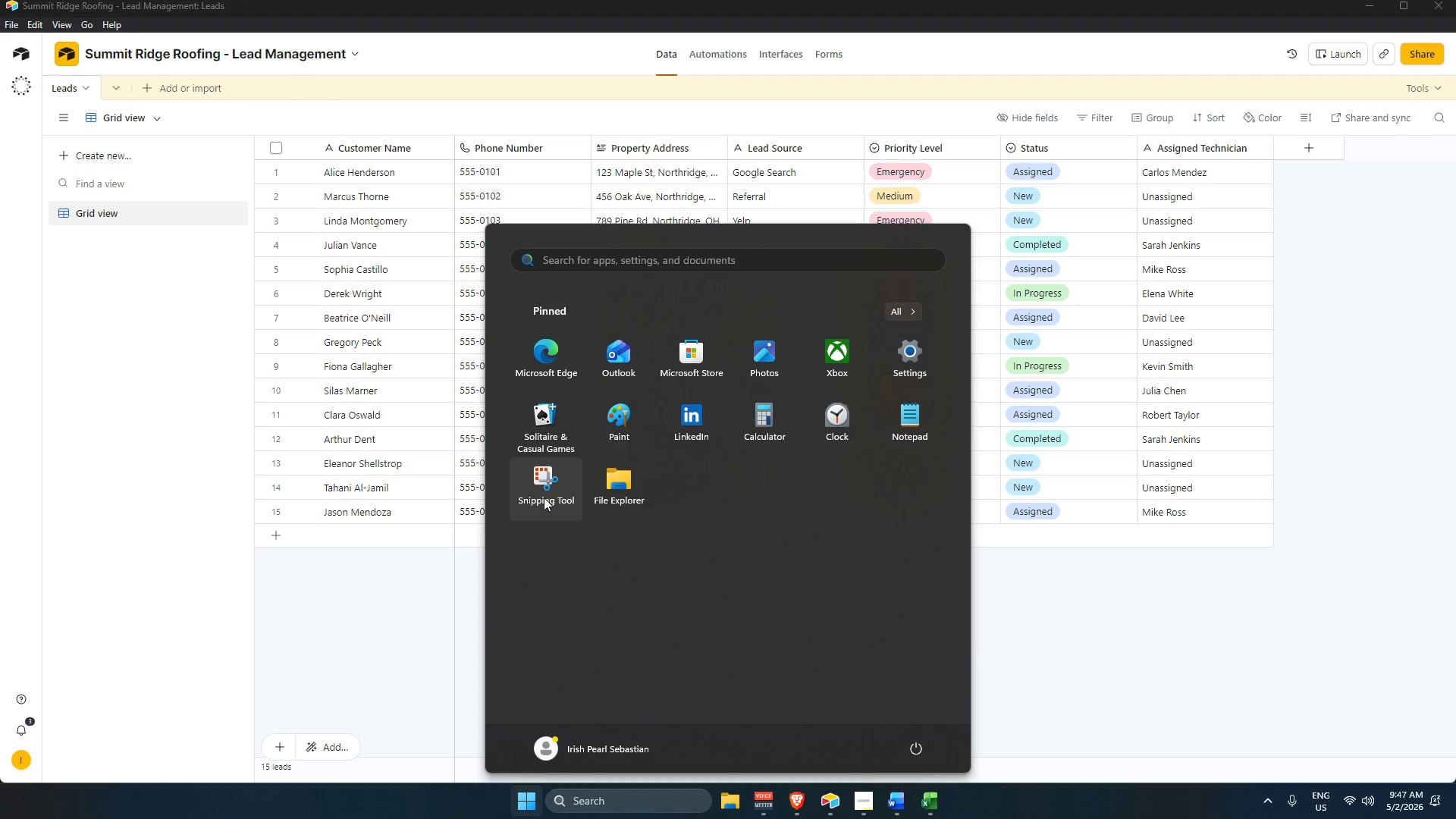 
left_click([544, 494])
 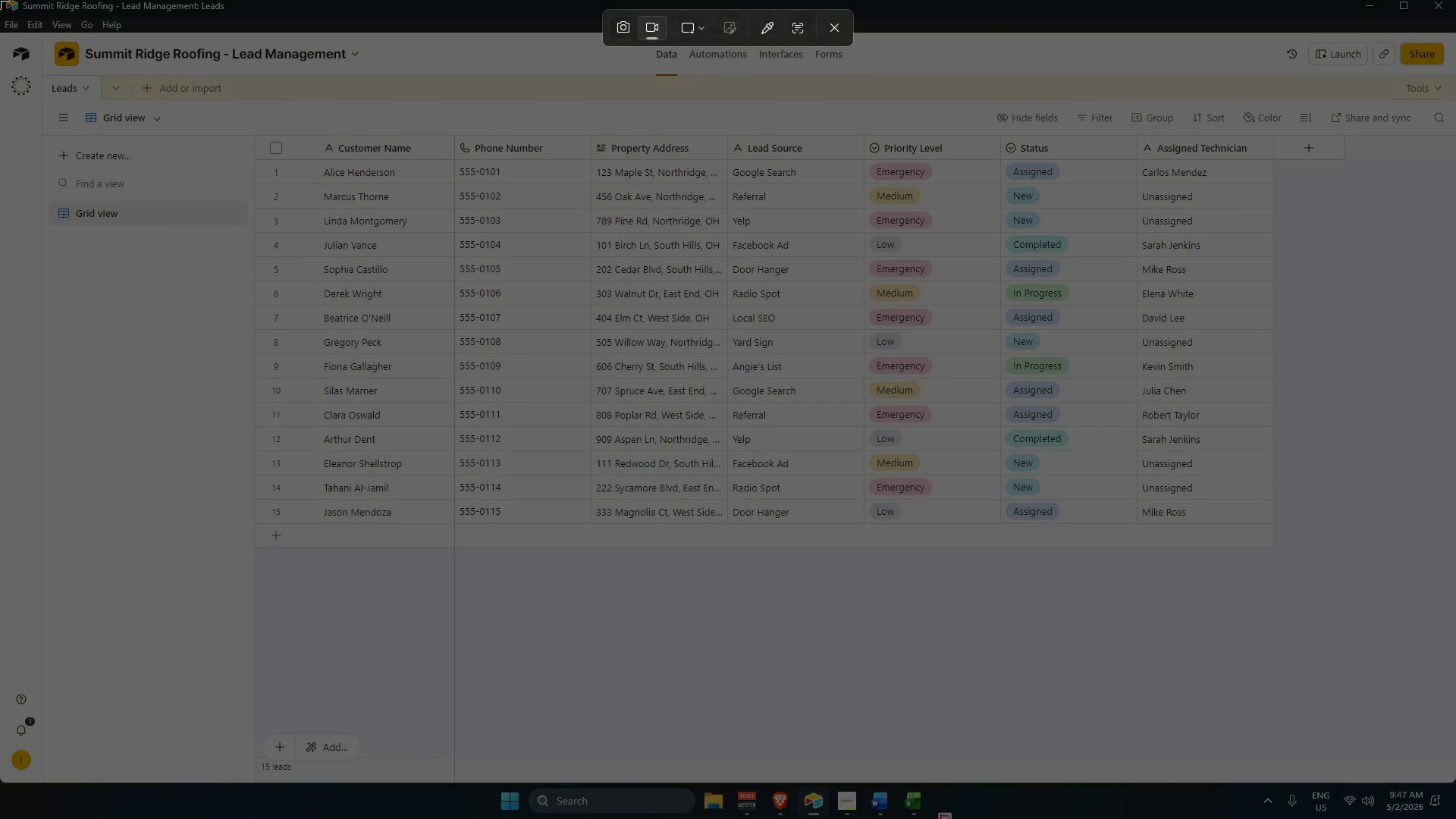 
left_click_drag(start_coordinate=[0, 0], to_coordinate=[1455, 780])
 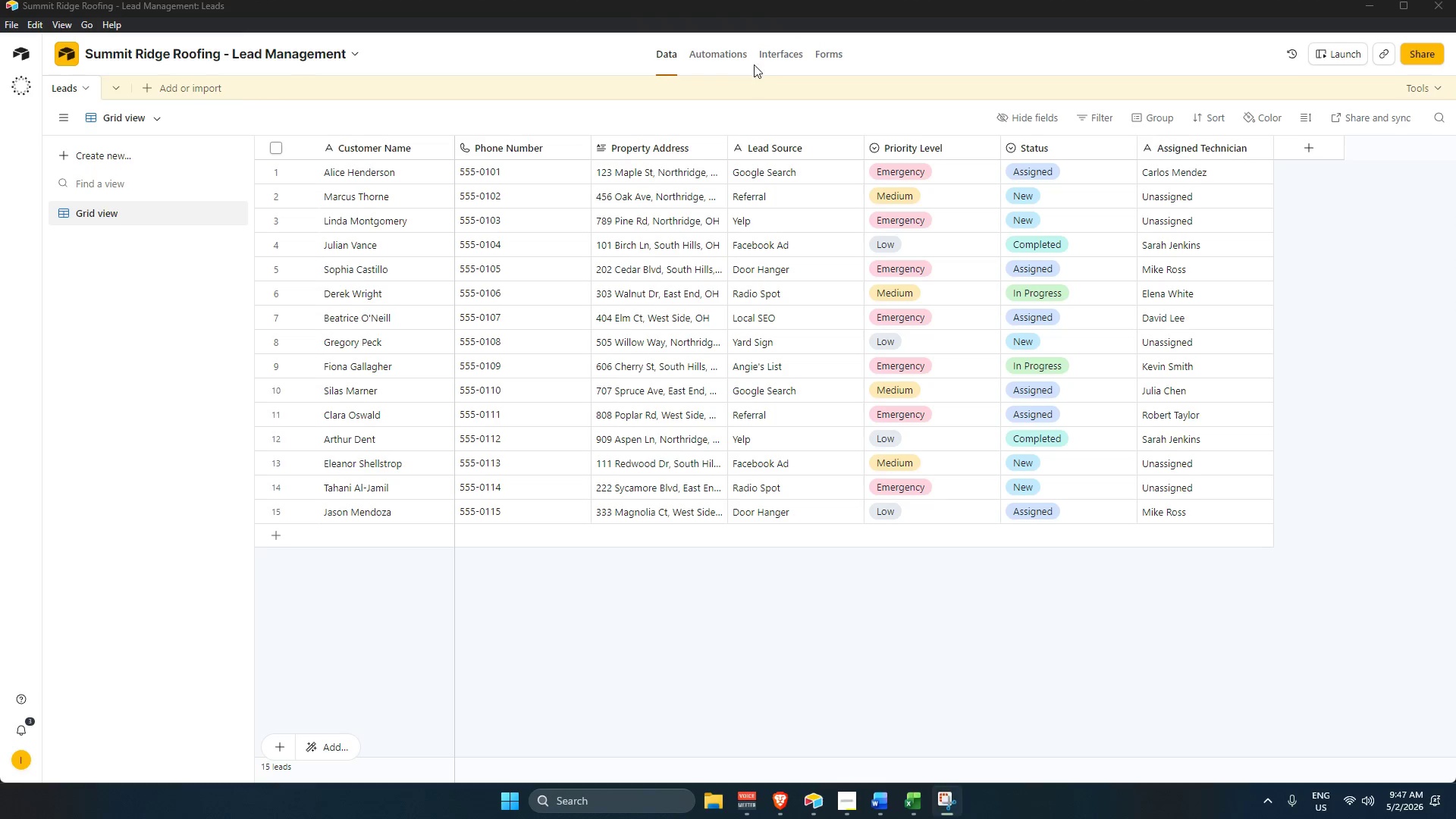 
left_click([722, 56])
 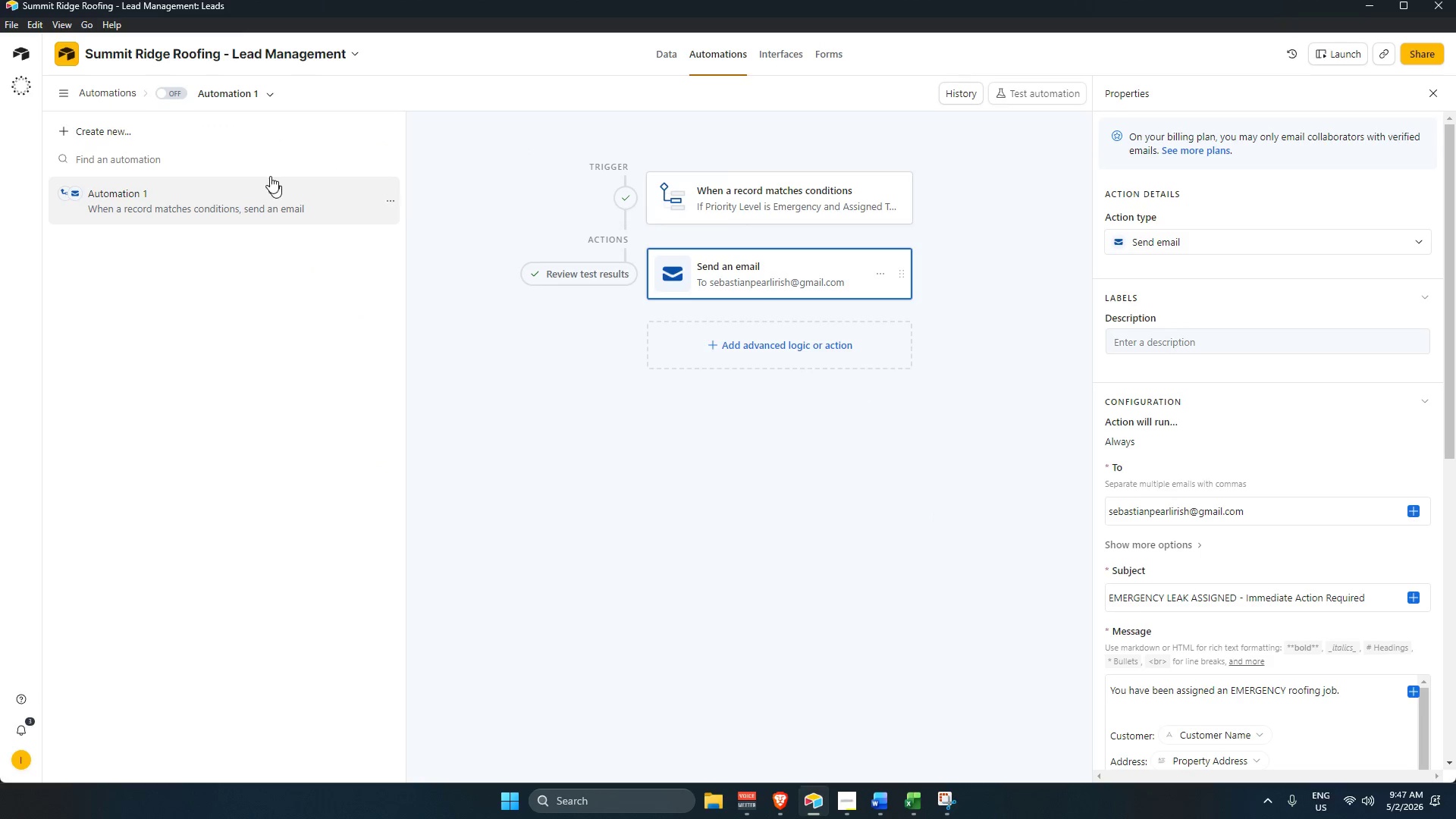 
left_click([172, 92])
 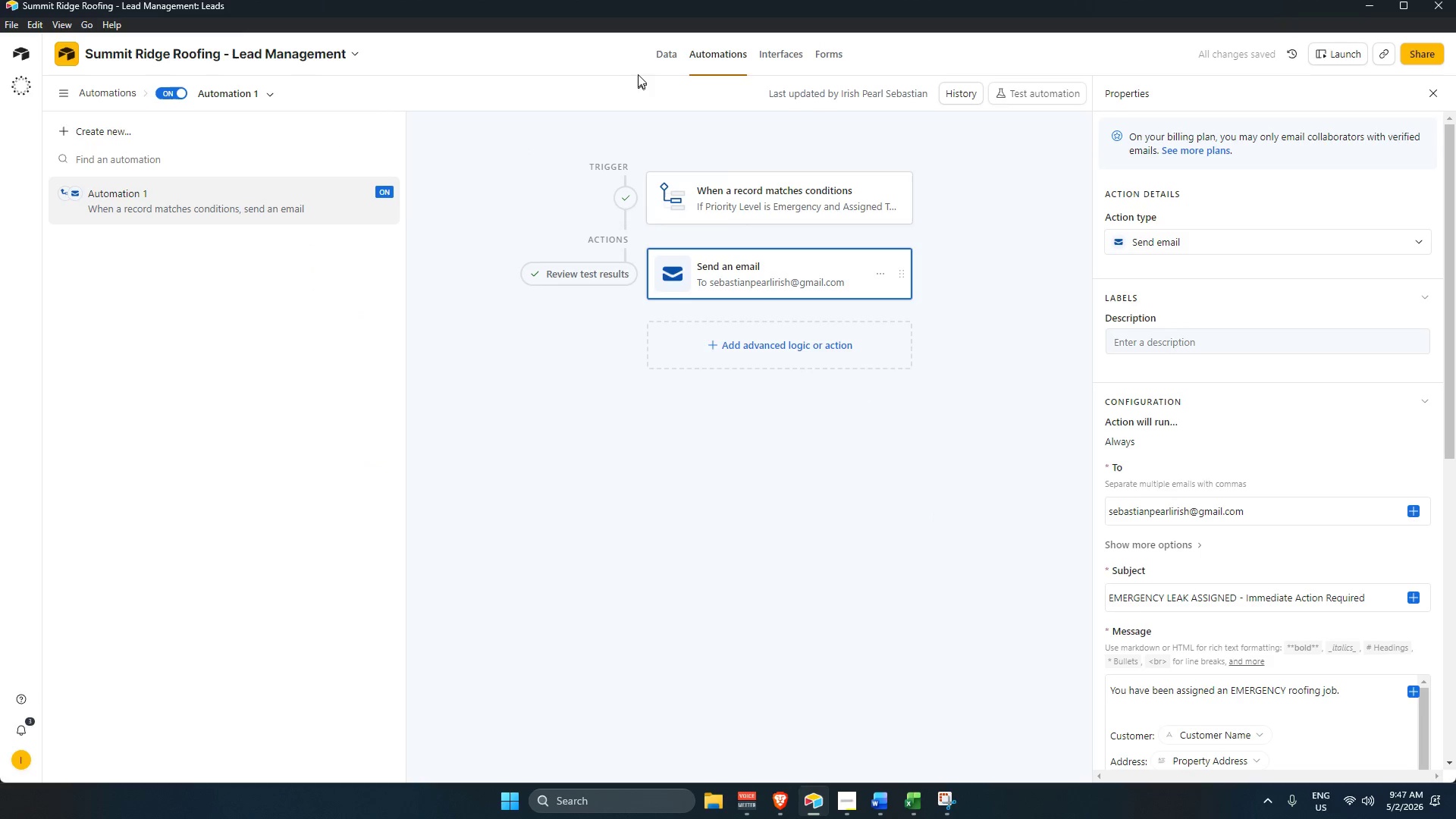 
left_click([660, 58])
 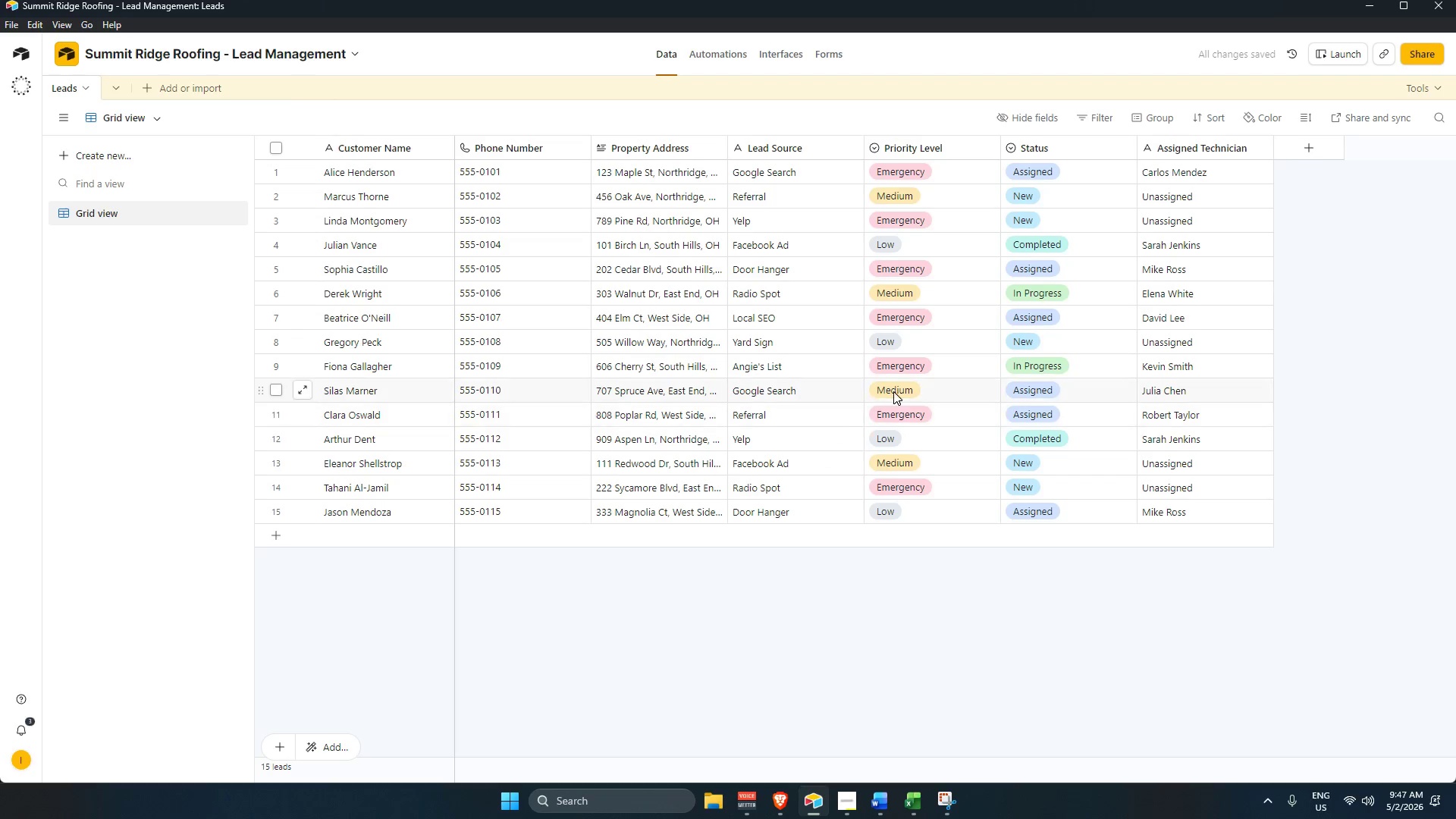 
left_click([916, 362])
 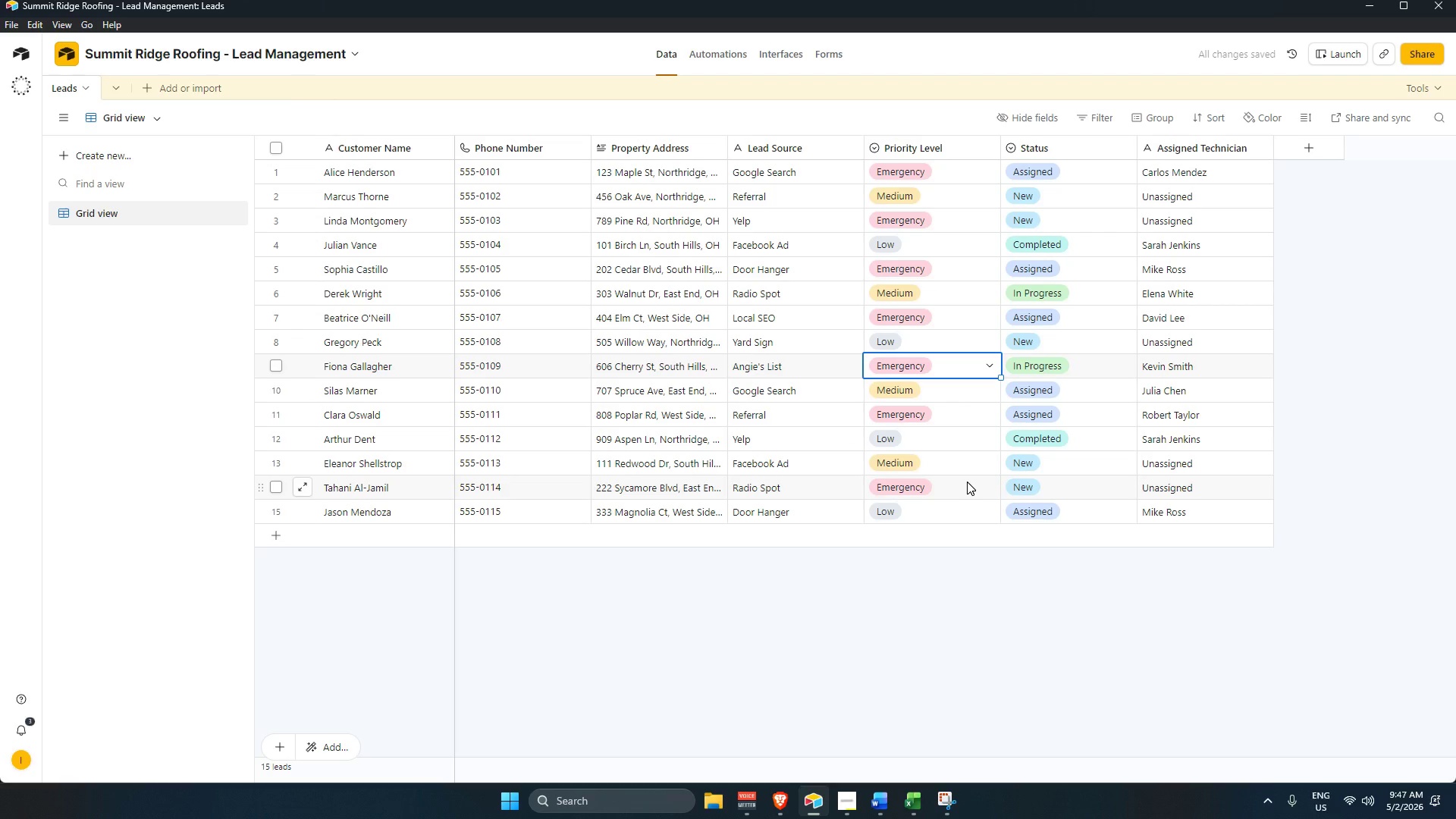 
key(Backspace)
 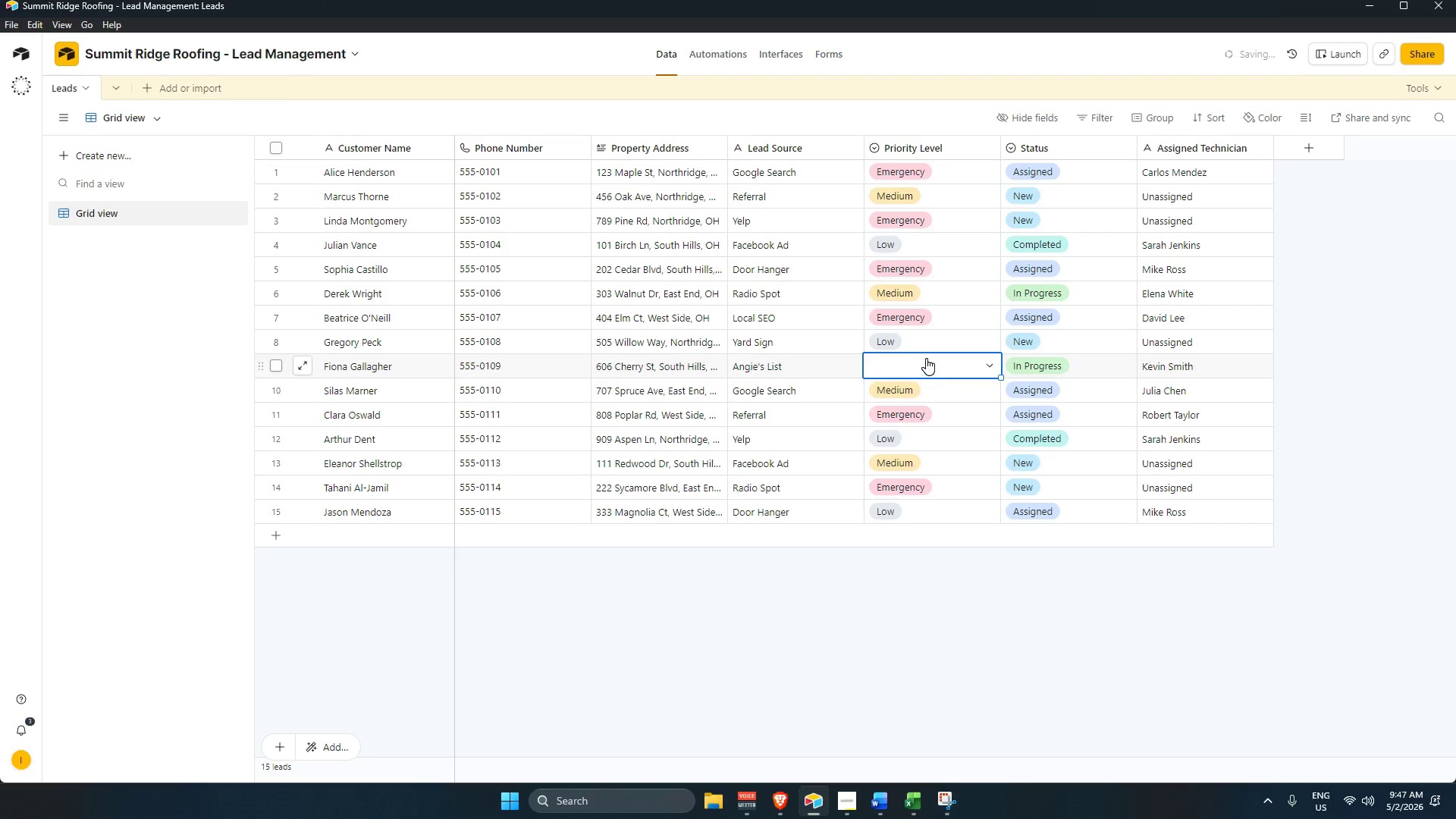 
left_click([930, 366])
 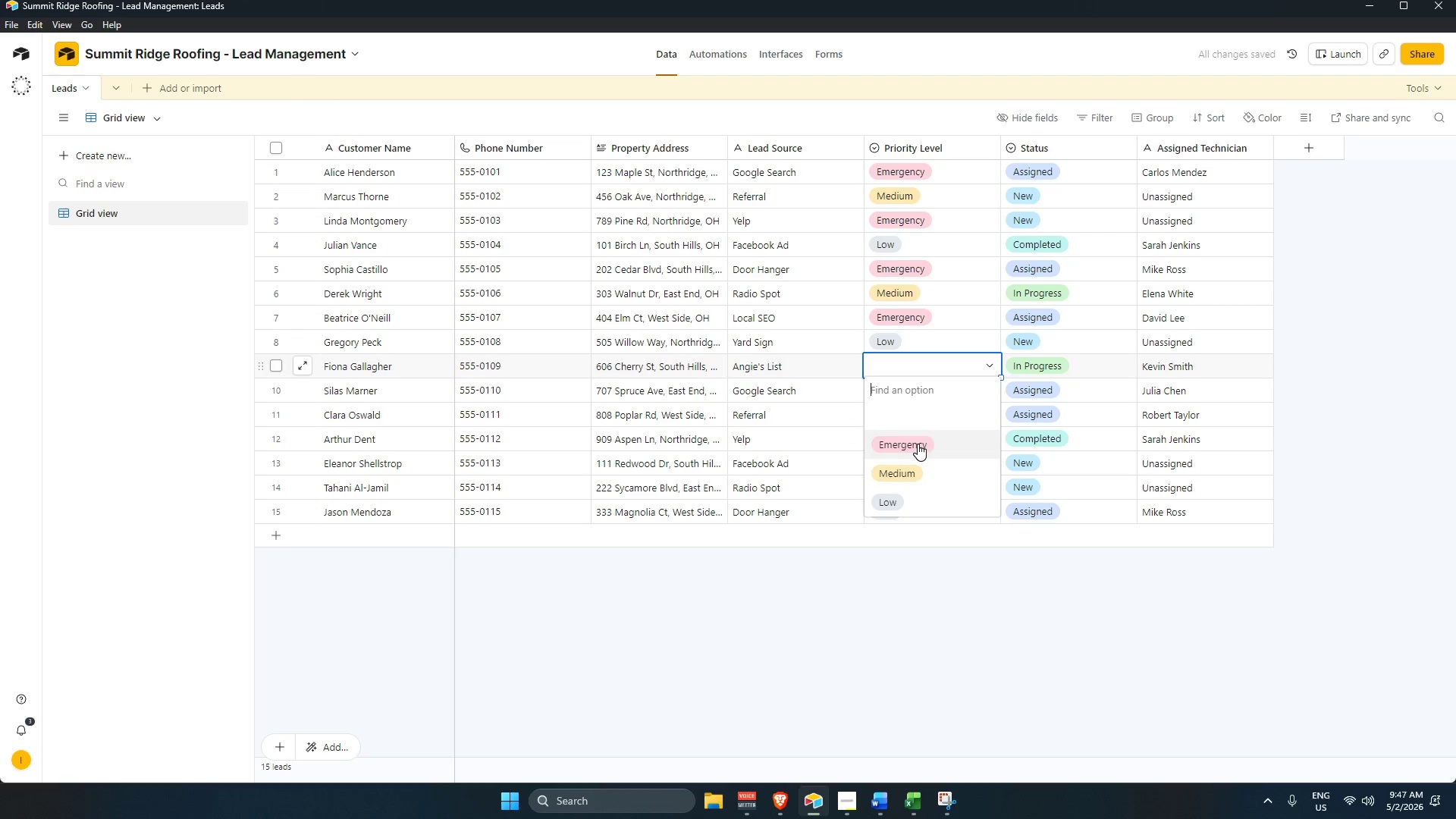 
left_click([918, 444])
 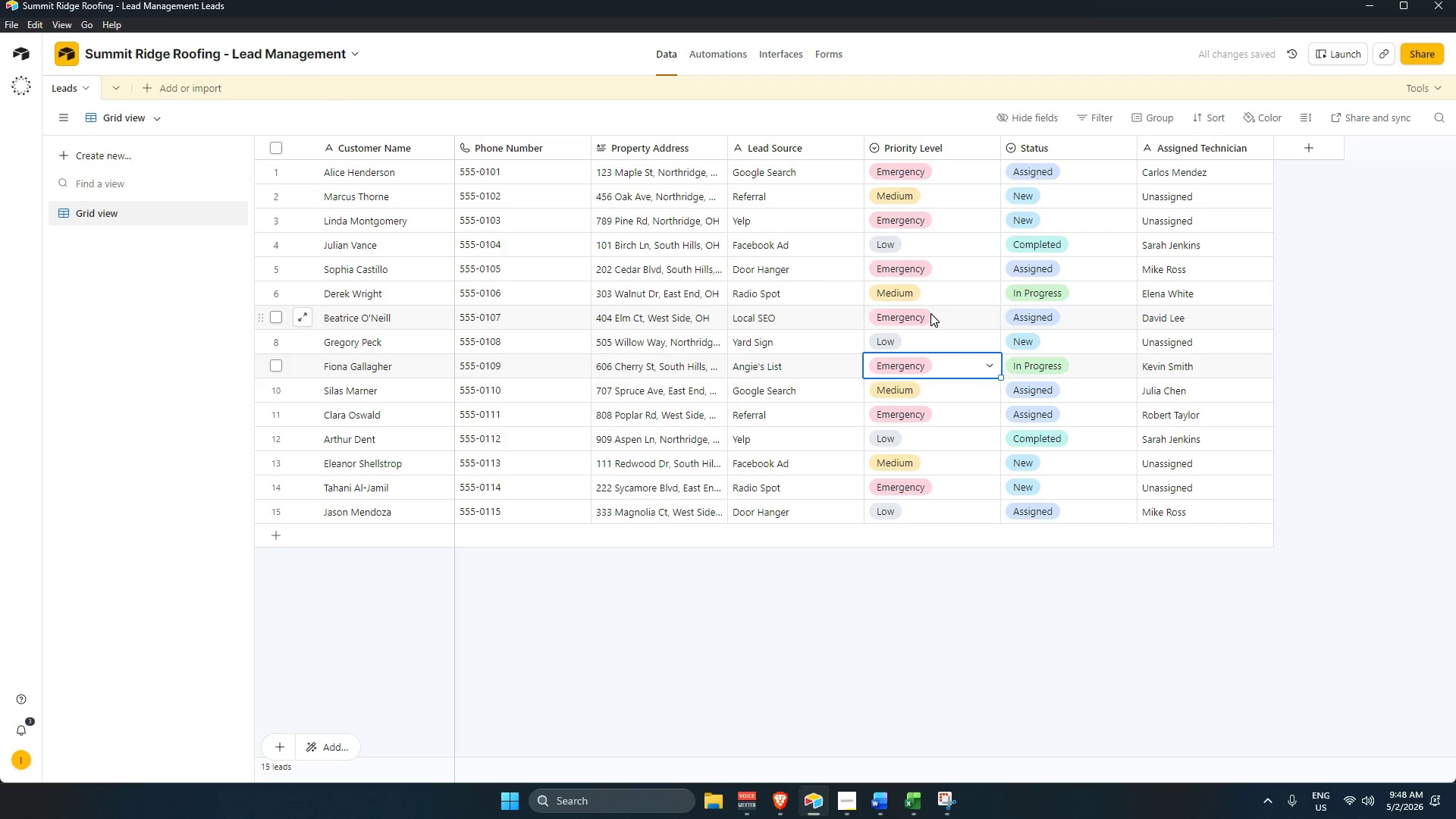 
key(Backspace)
 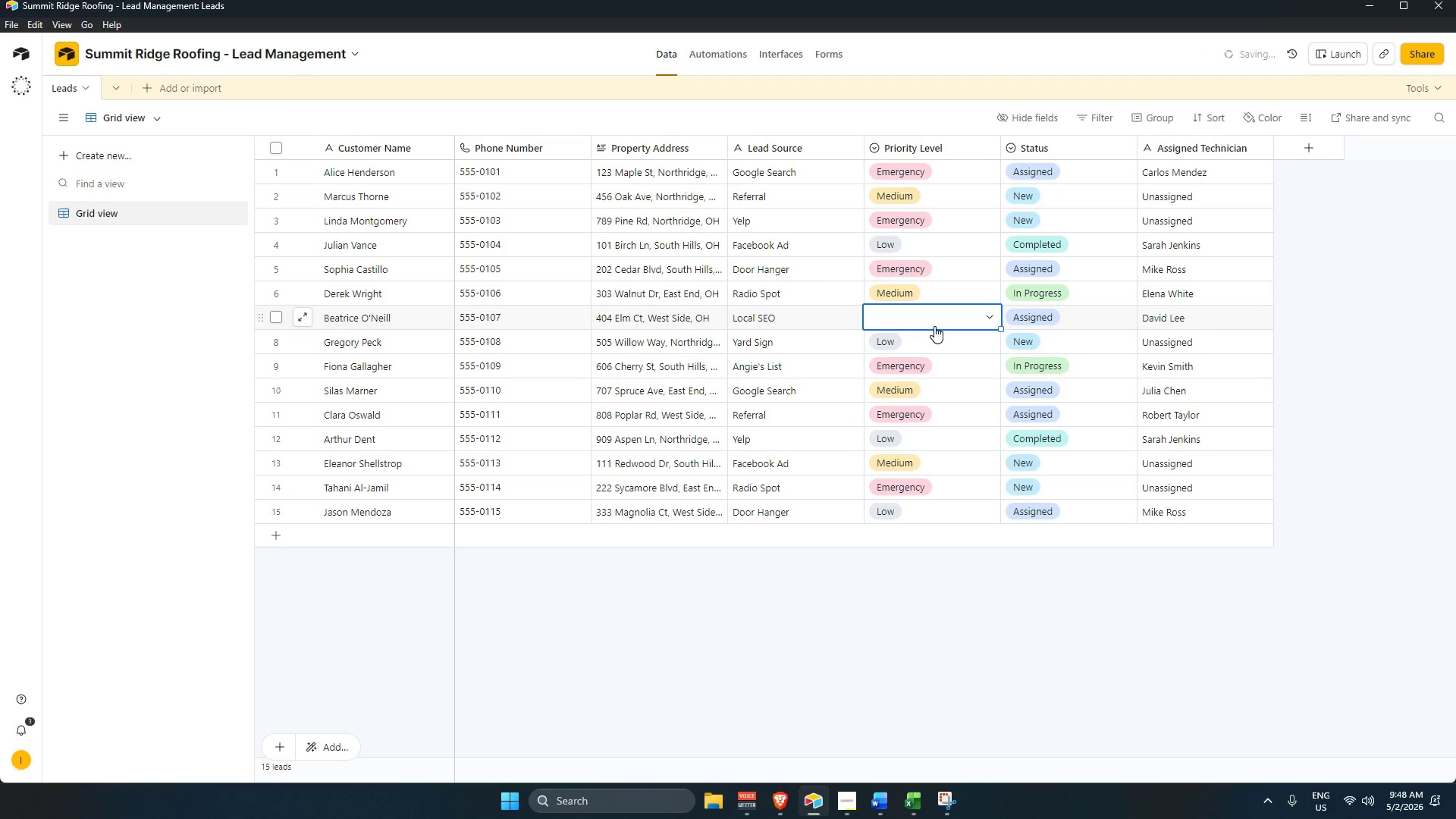 
left_click([934, 325])
 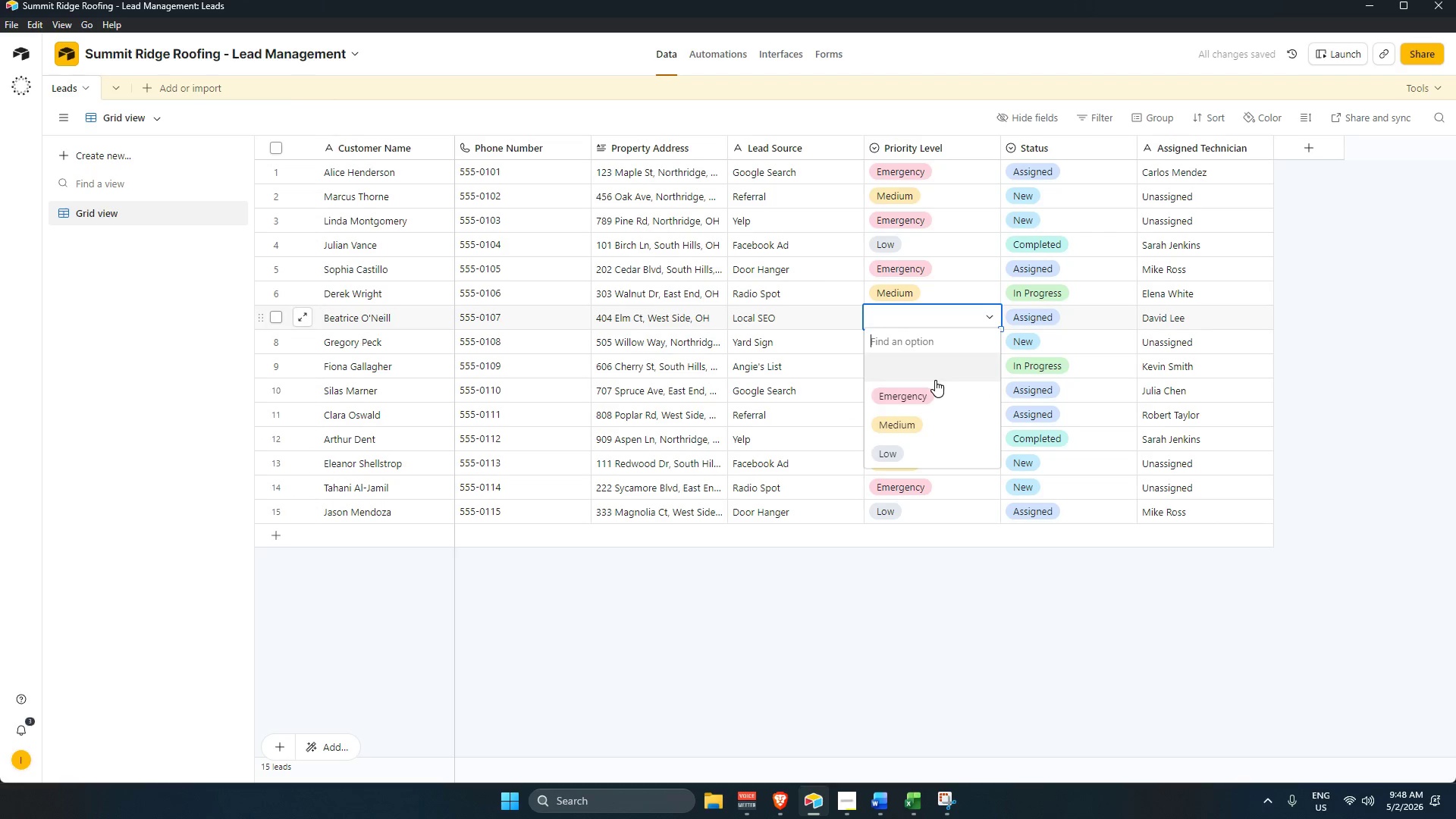 
left_click([934, 395])
 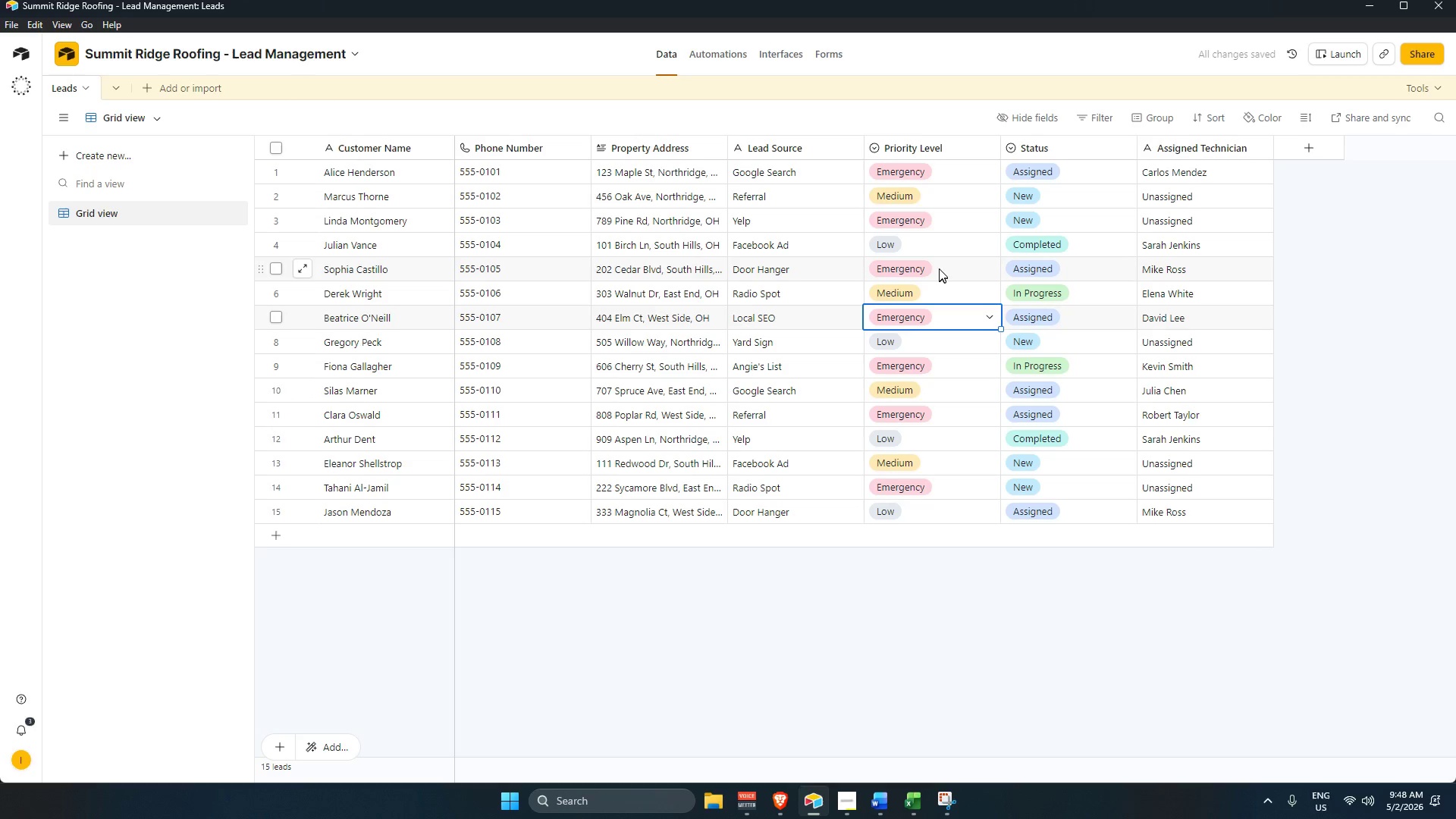 
left_click([939, 265])
 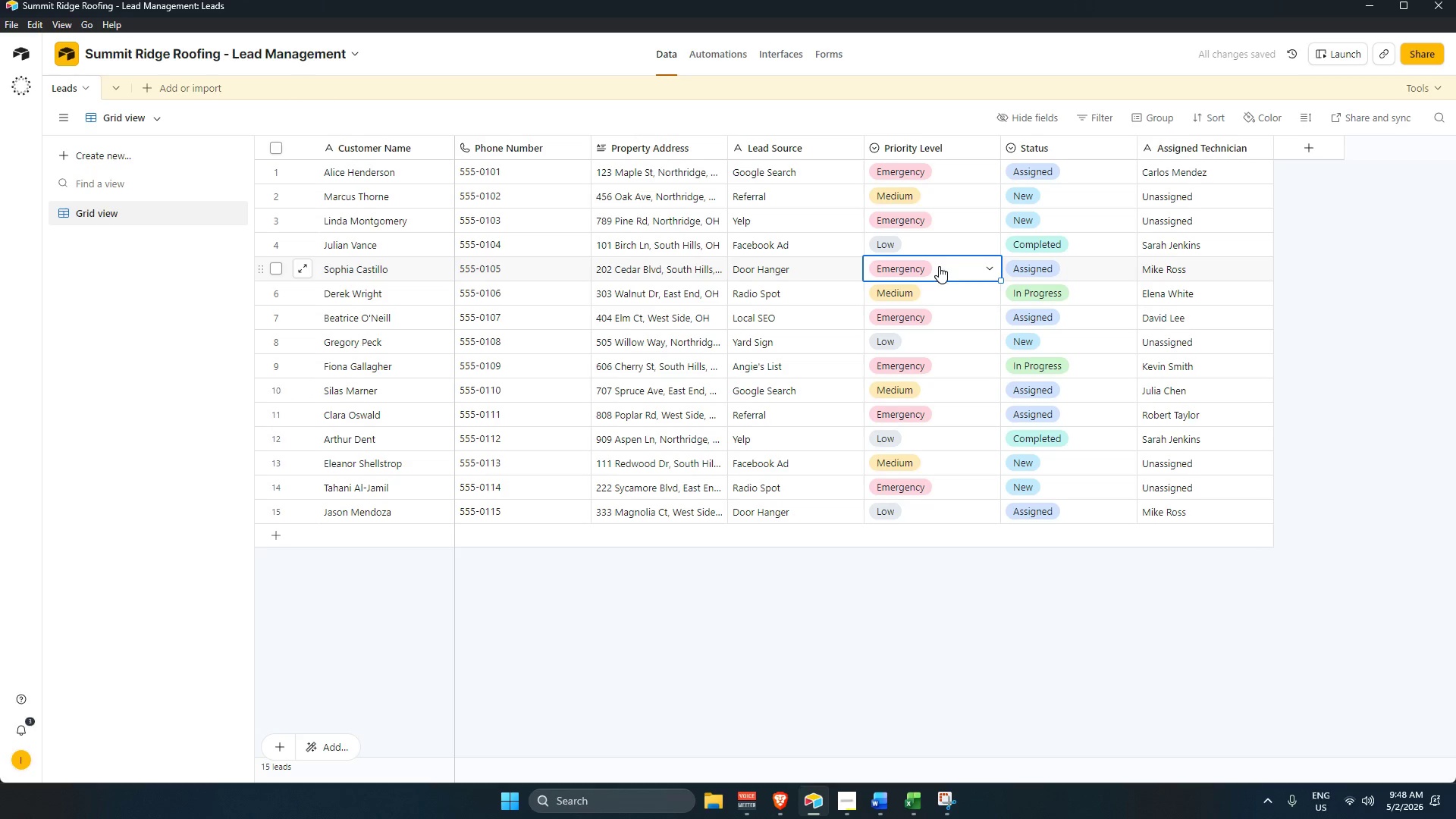 
key(Backspace)
 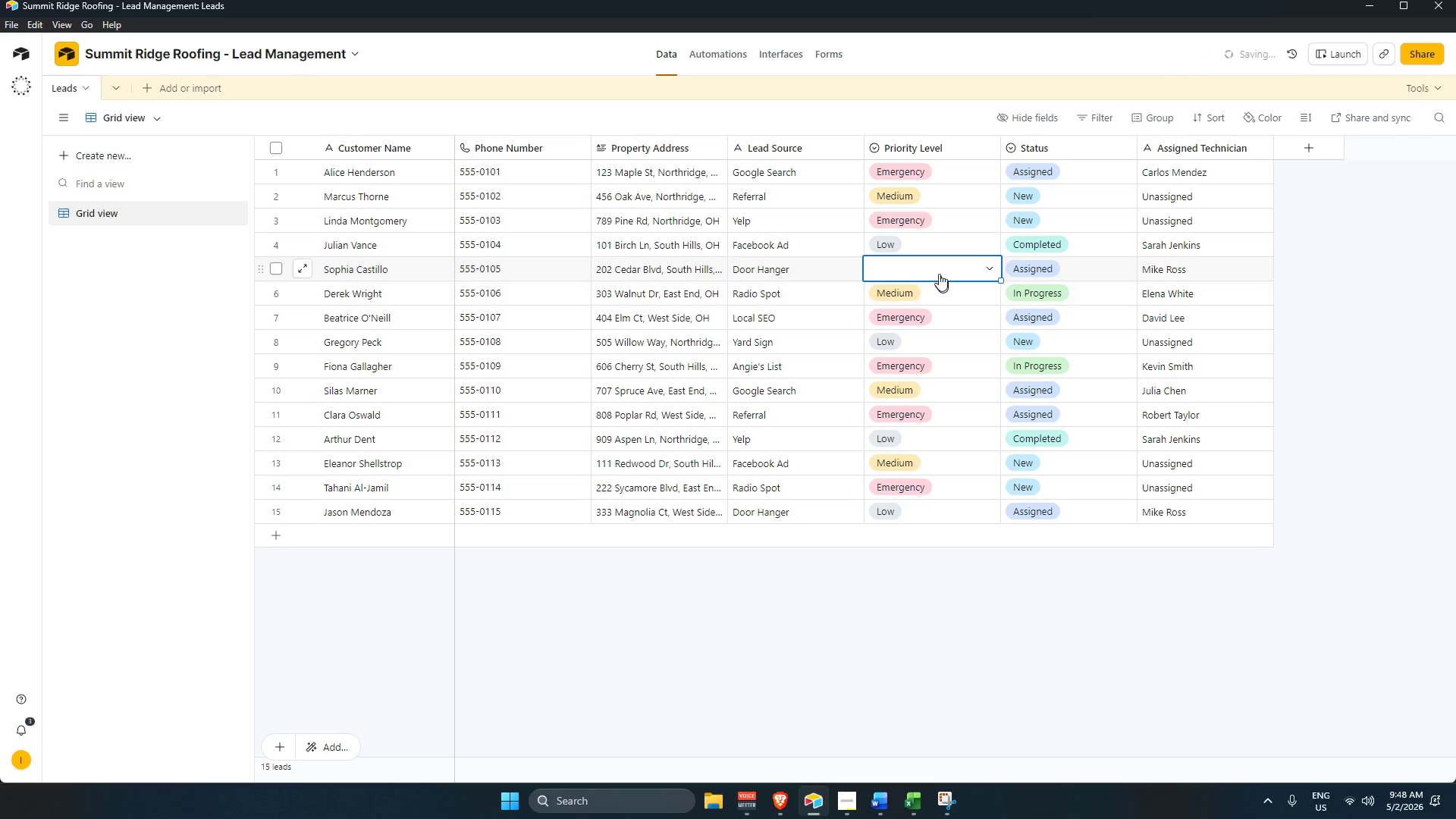 
left_click([937, 270])
 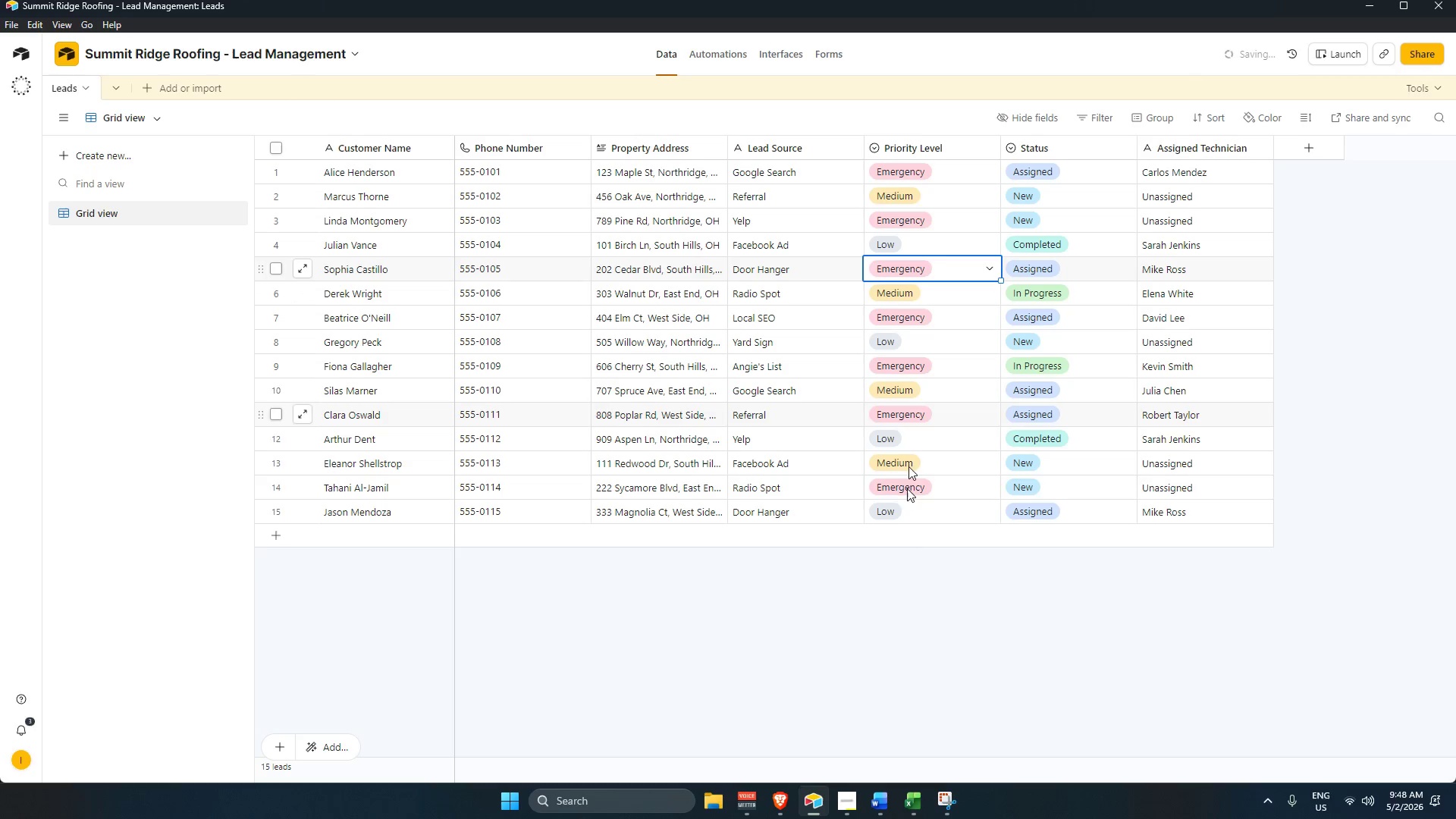 
left_click([918, 608])
 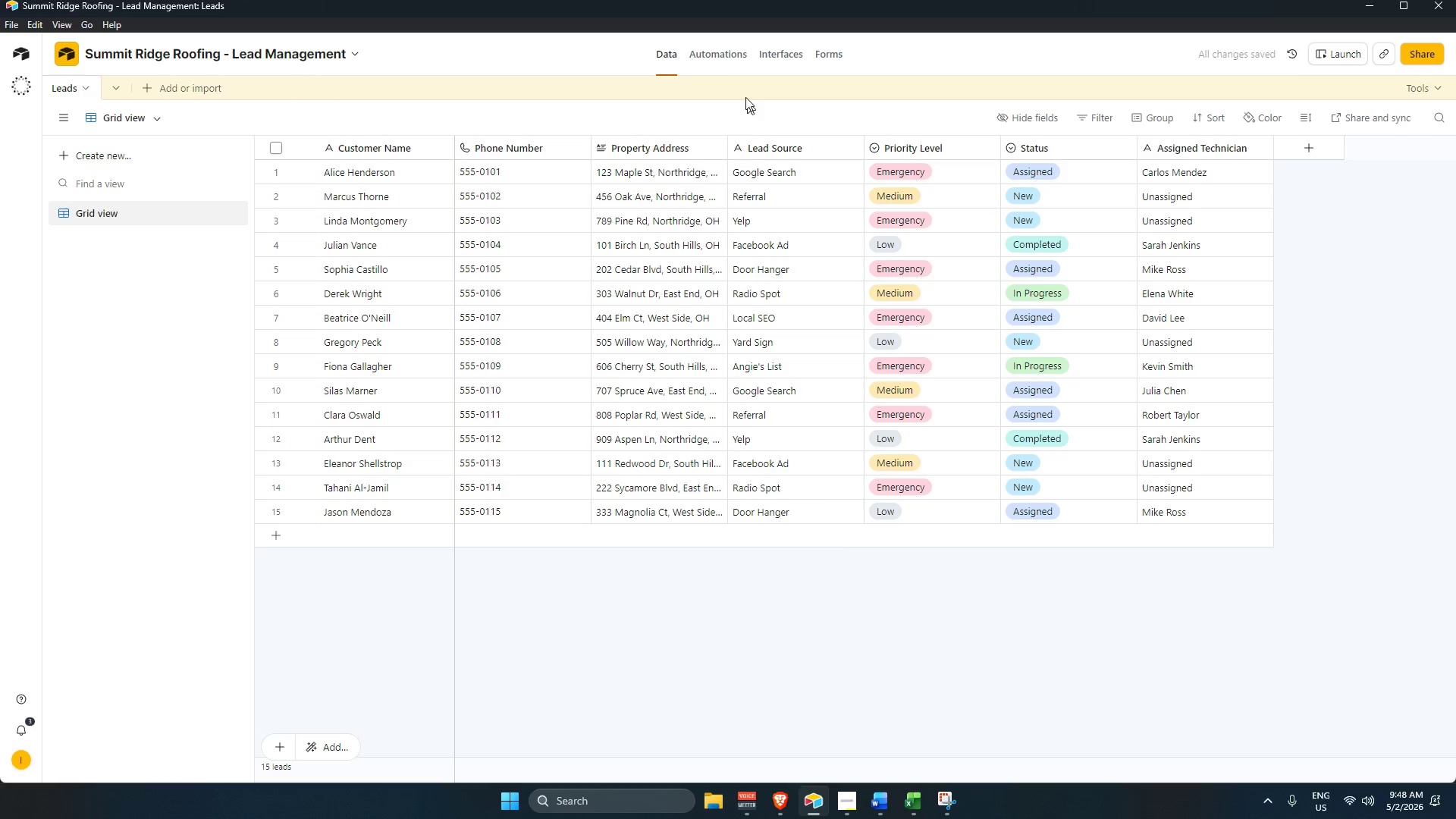 
left_click([723, 56])
 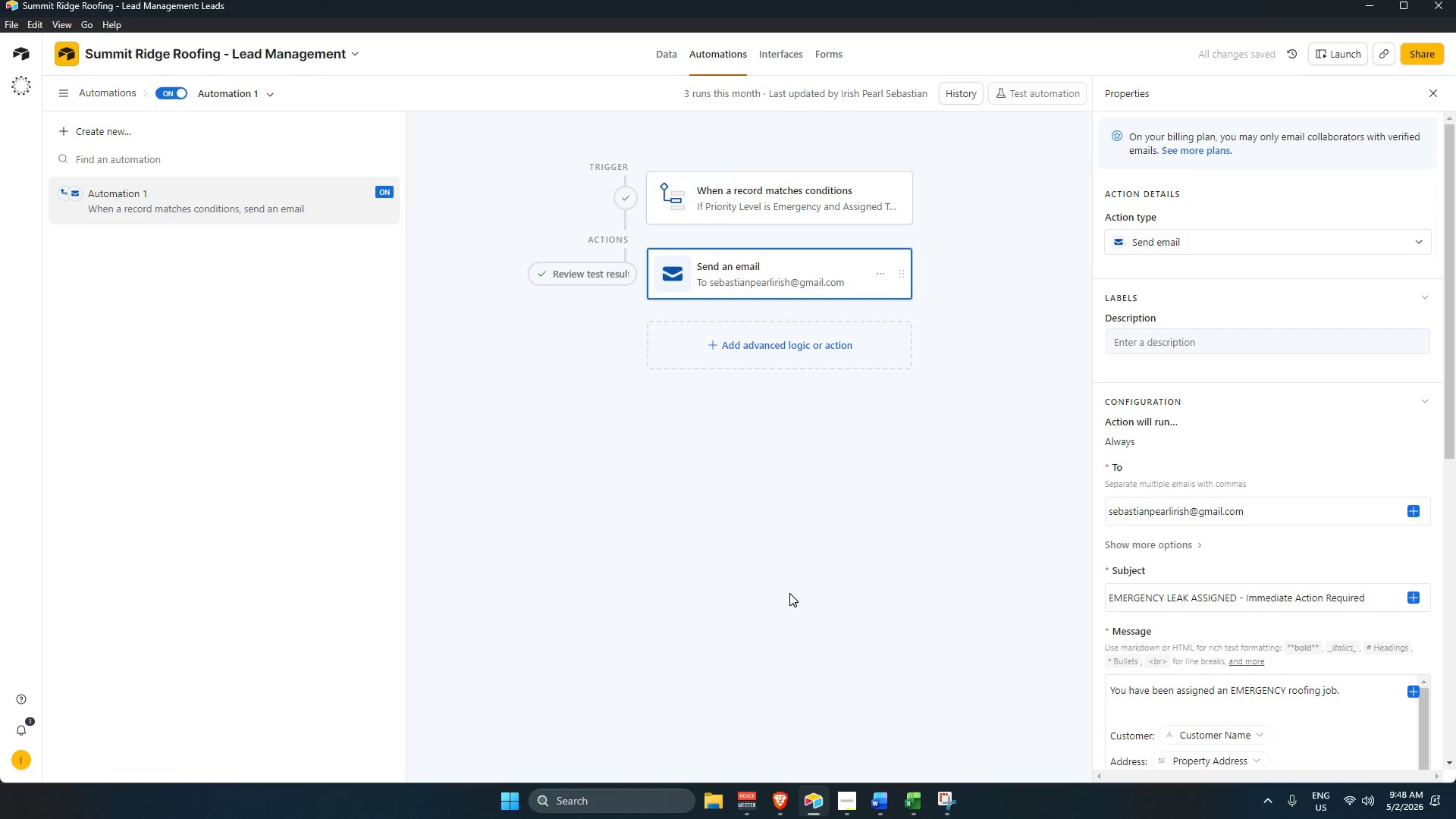 
scroll: coordinate [1323, 706], scroll_direction: down, amount: 14.0
 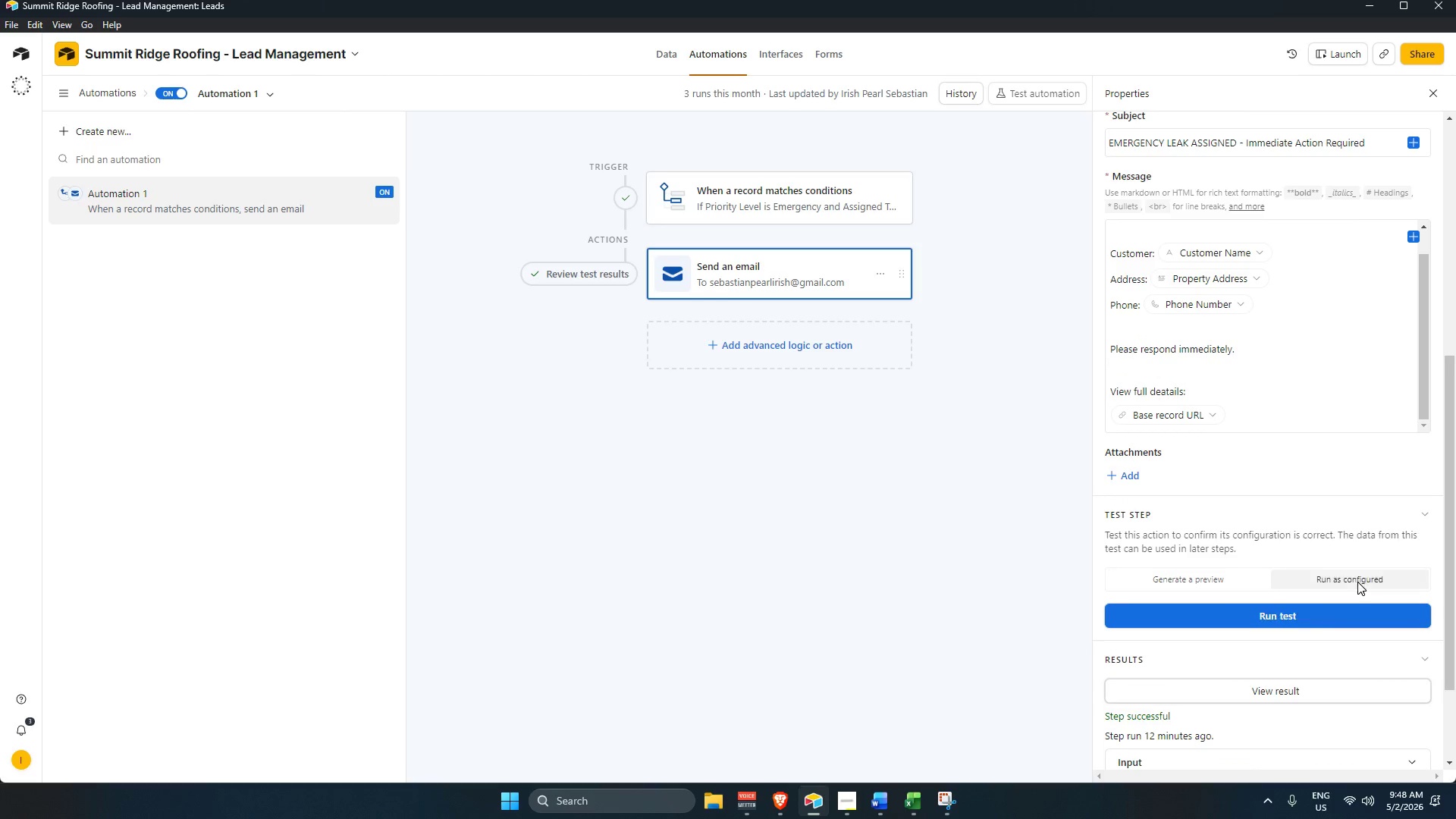 
double_click([1323, 618])
 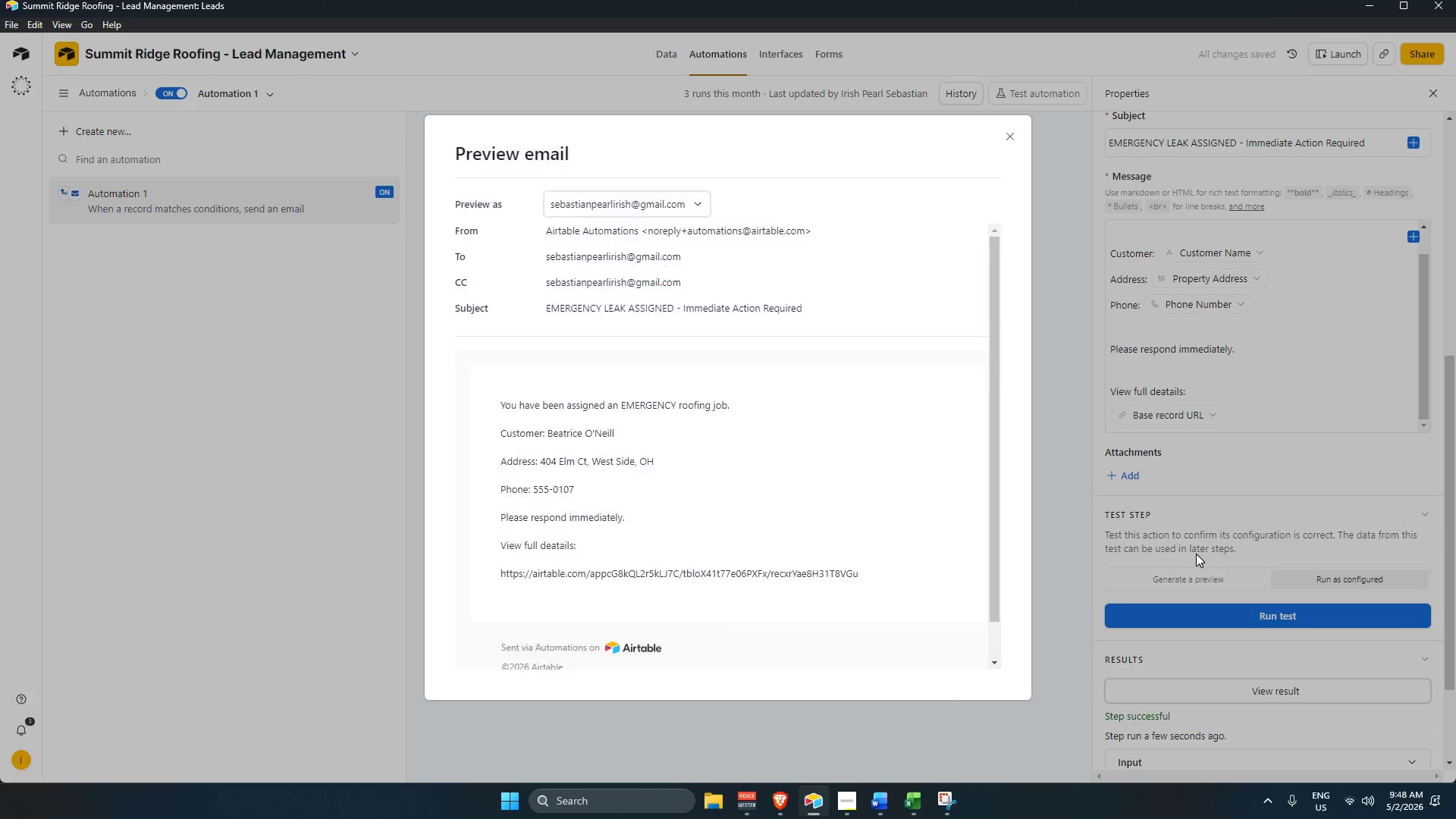 
left_click([785, 719])
 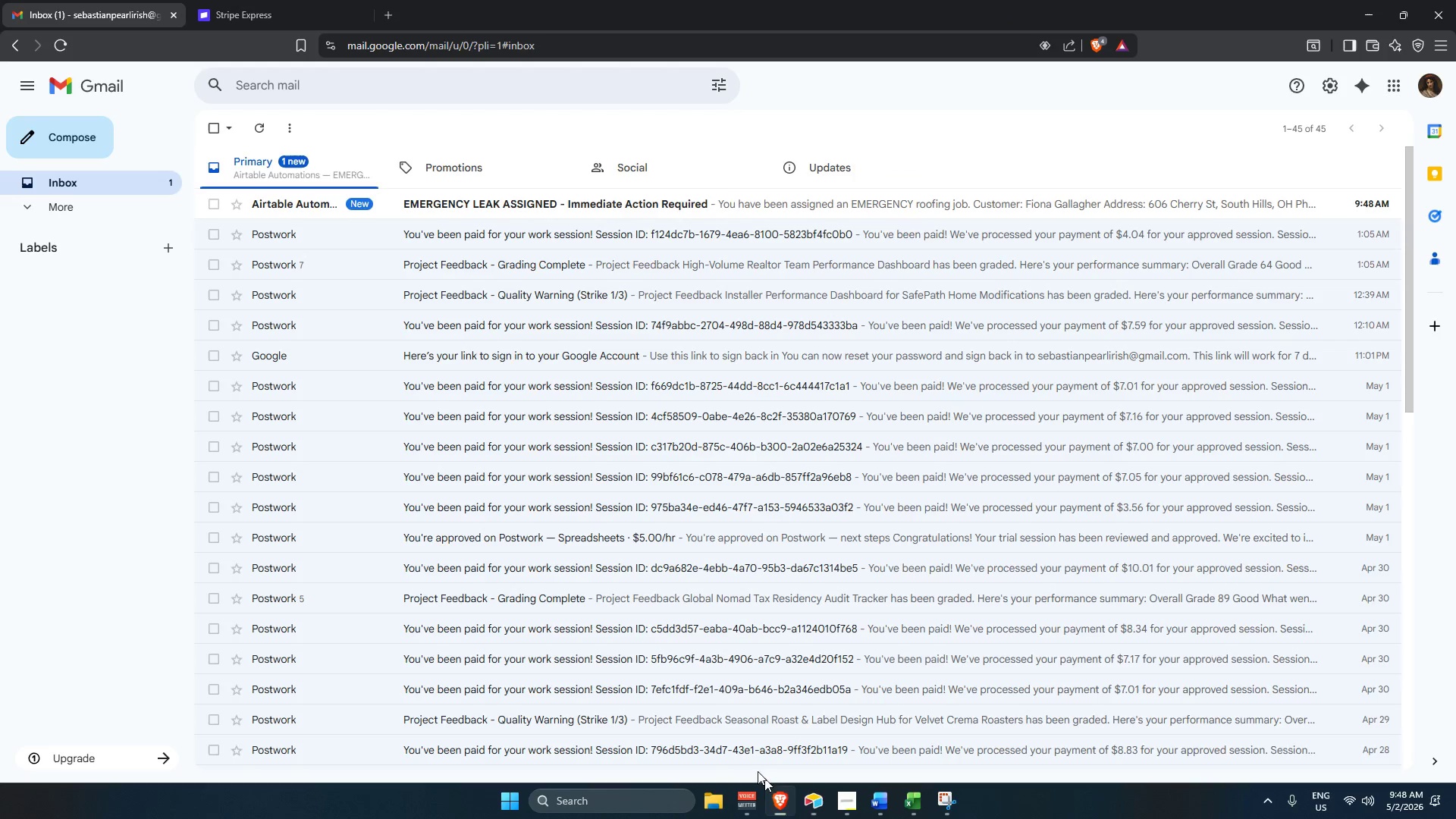 
scroll: coordinate [808, 584], scroll_direction: down, amount: 4.0
 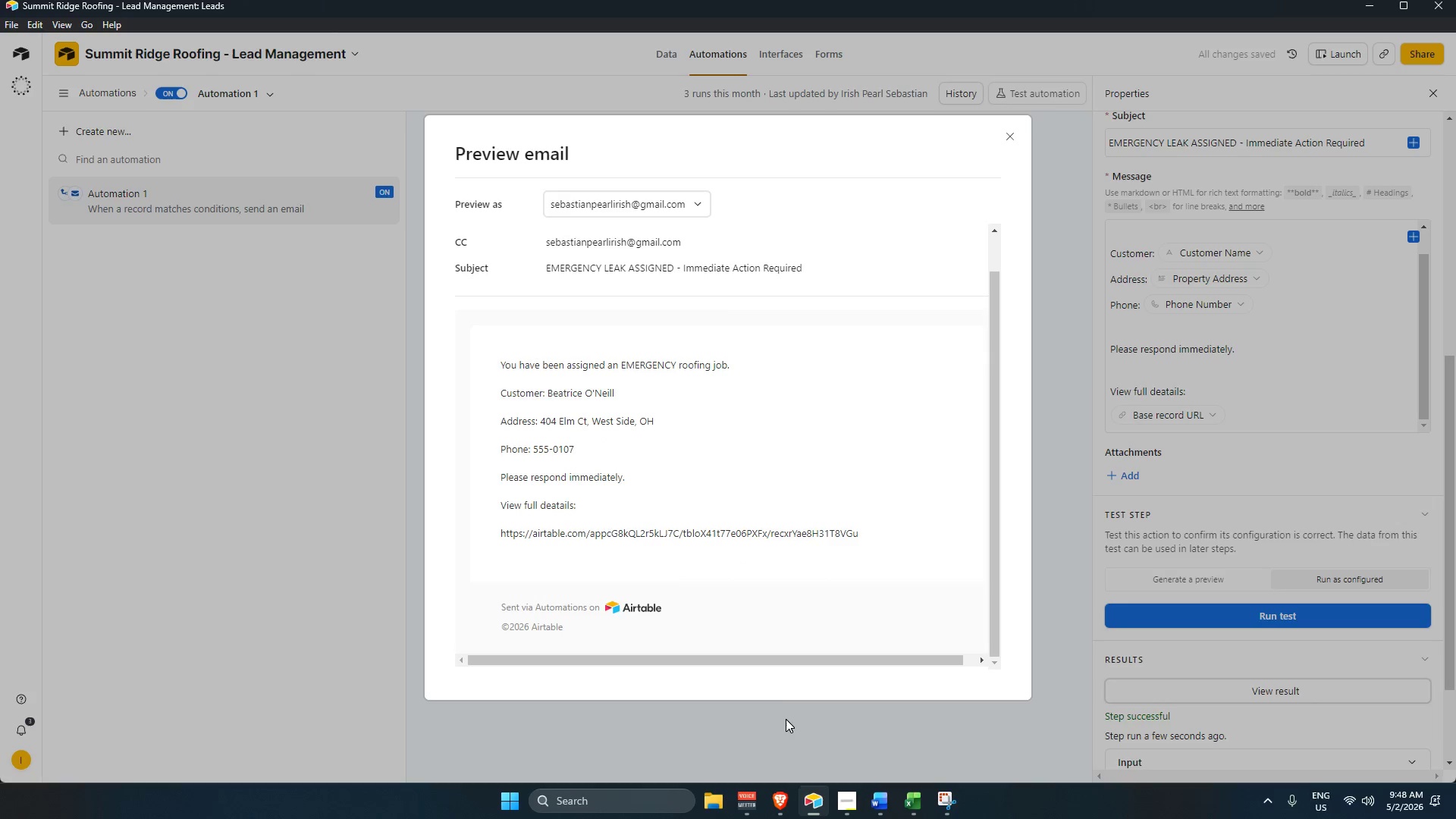 
scroll: coordinate [450, 249], scroll_direction: up, amount: 2.0
 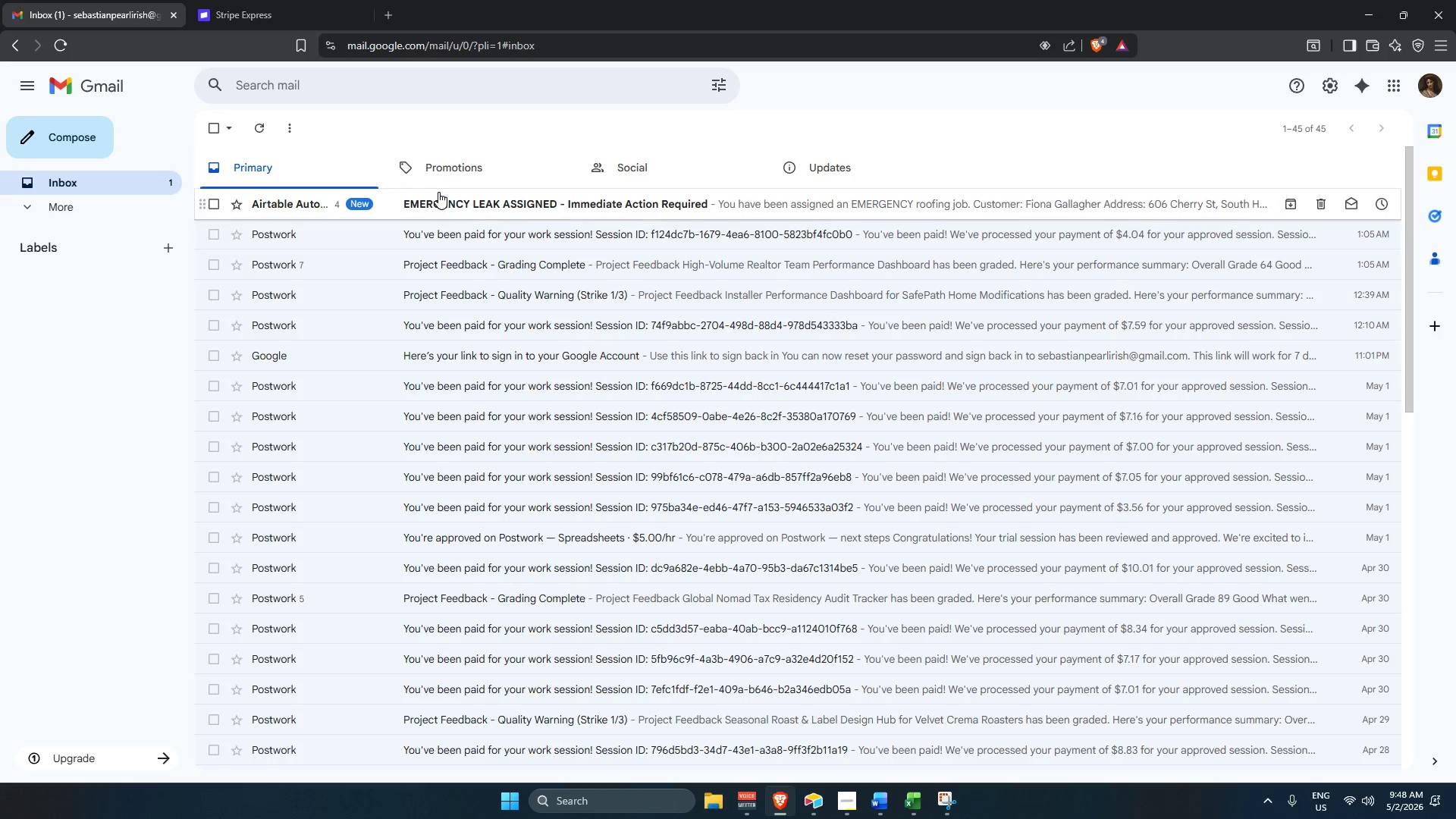 
left_click([438, 192])
 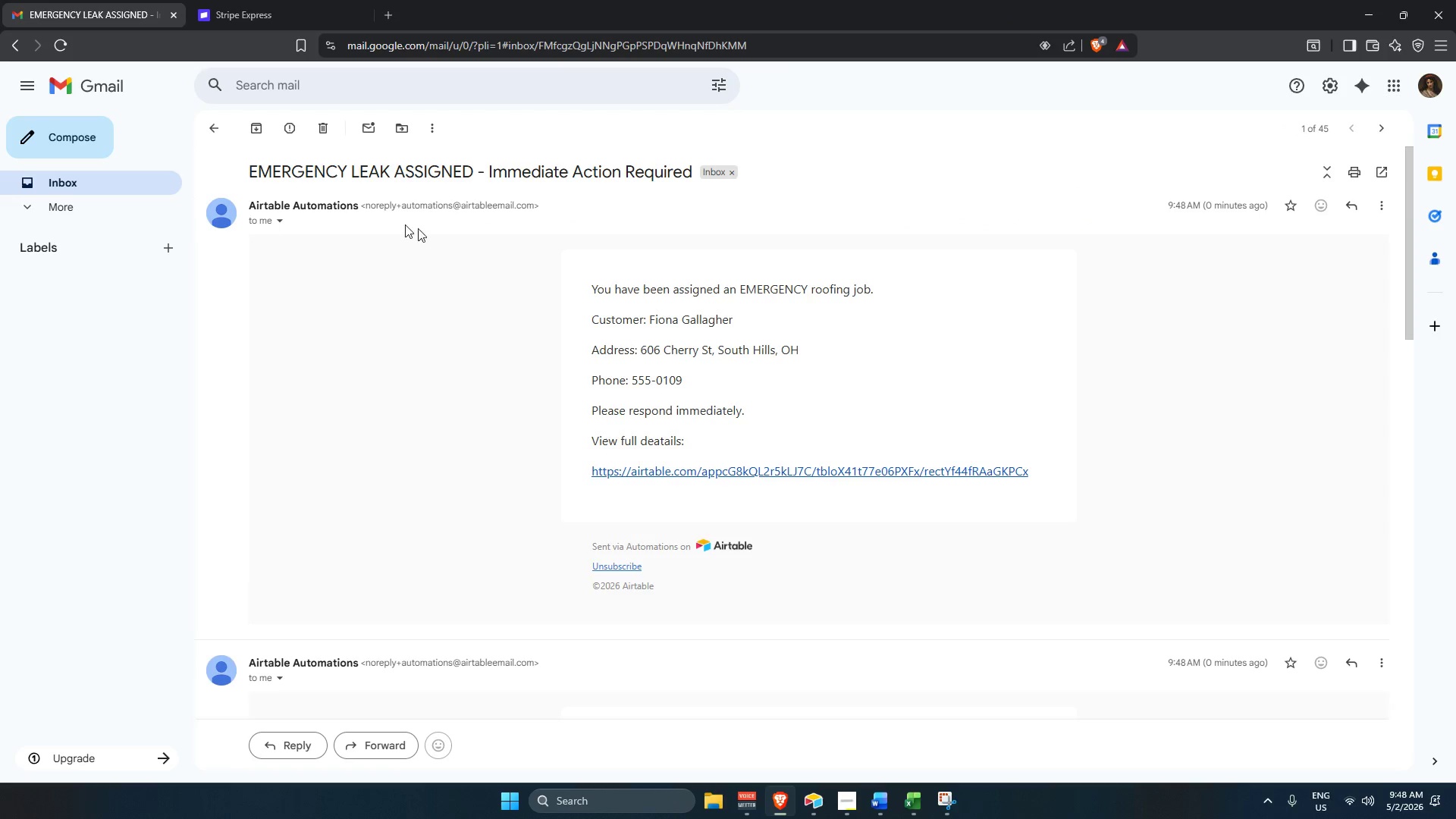 
scroll: coordinate [758, 535], scroll_direction: down, amount: 24.0
 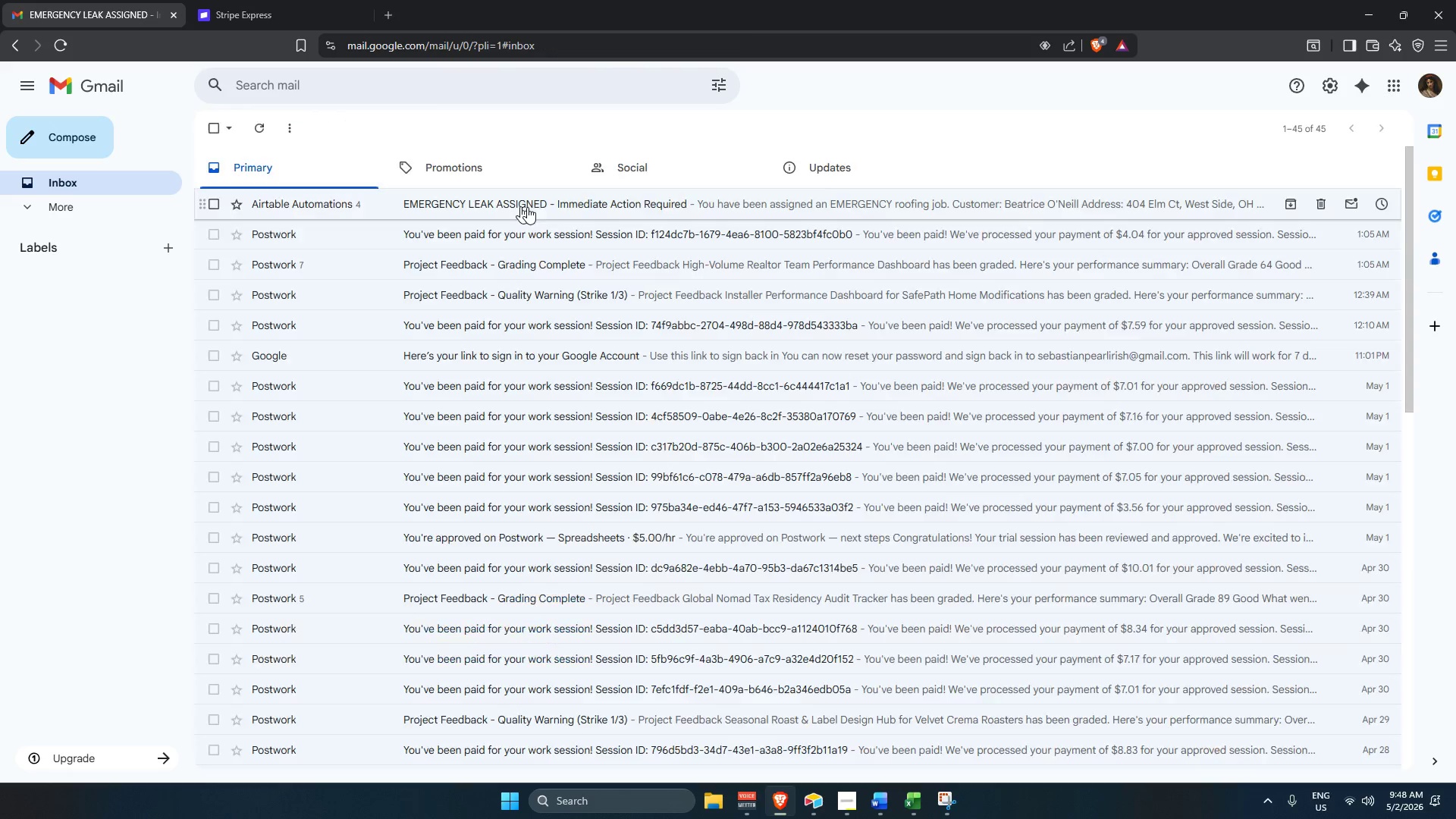 
left_click([576, 197])
 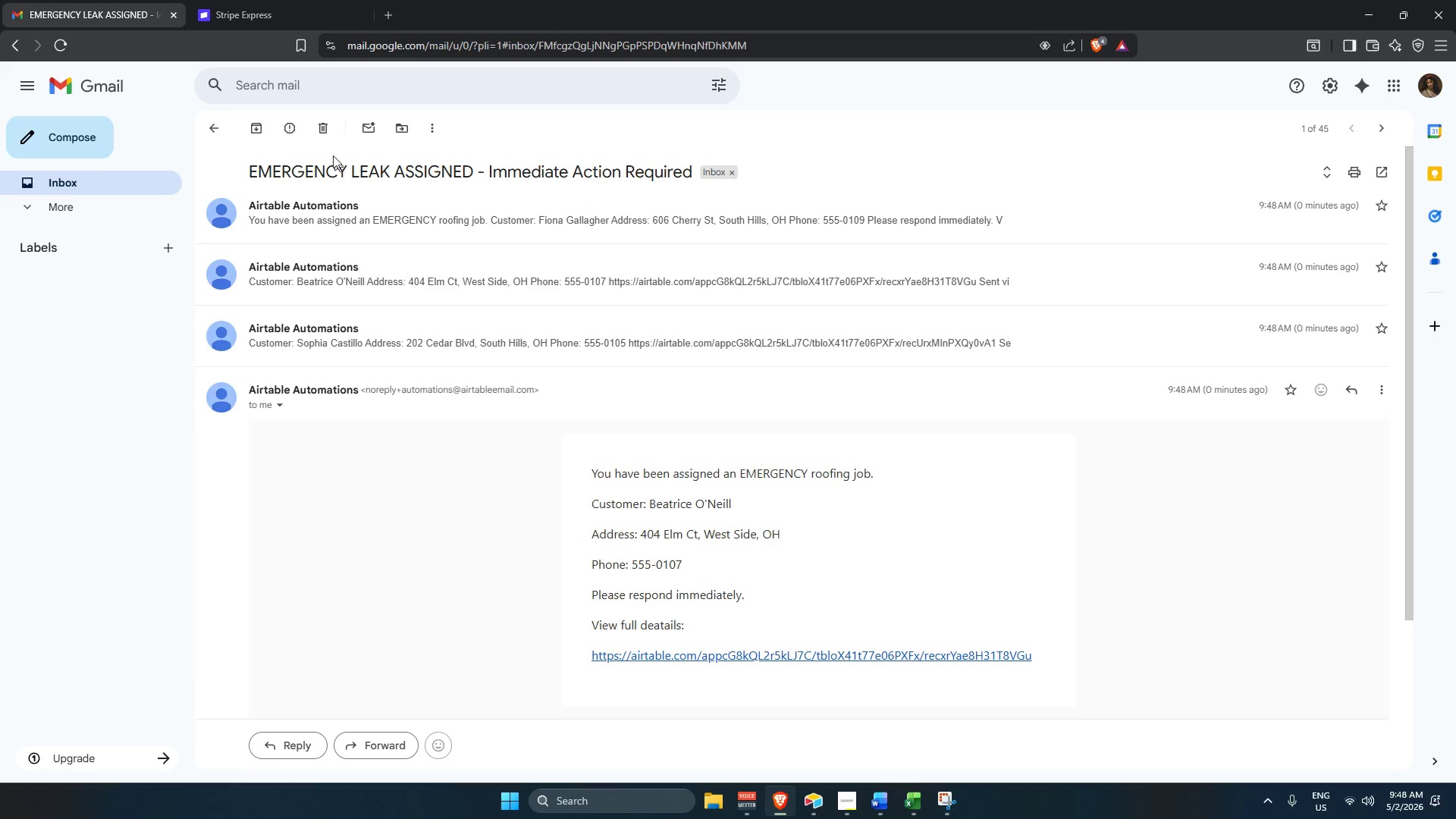 
left_click([324, 133])
 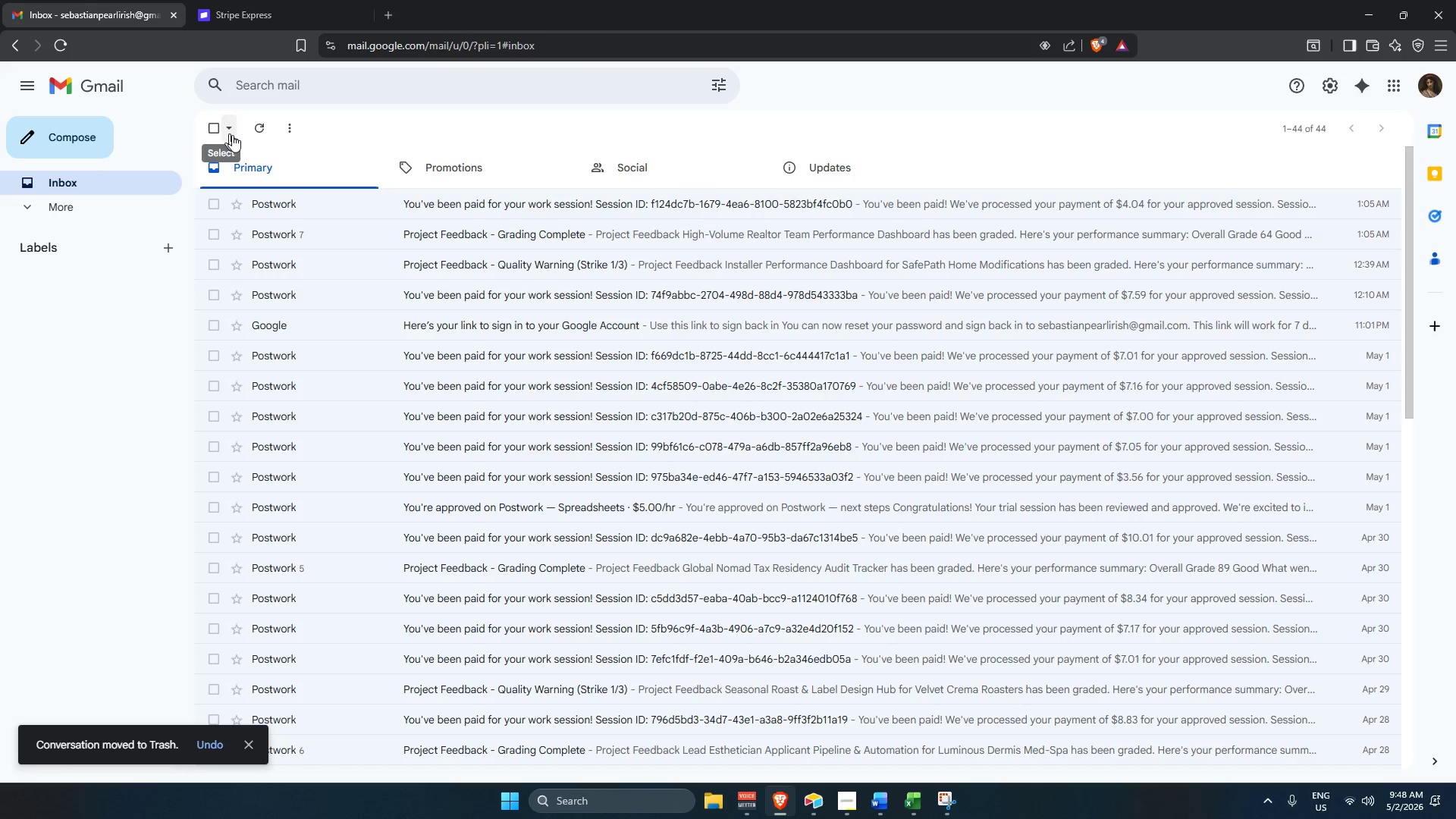 
scroll: coordinate [580, 288], scroll_direction: up, amount: 3.0
 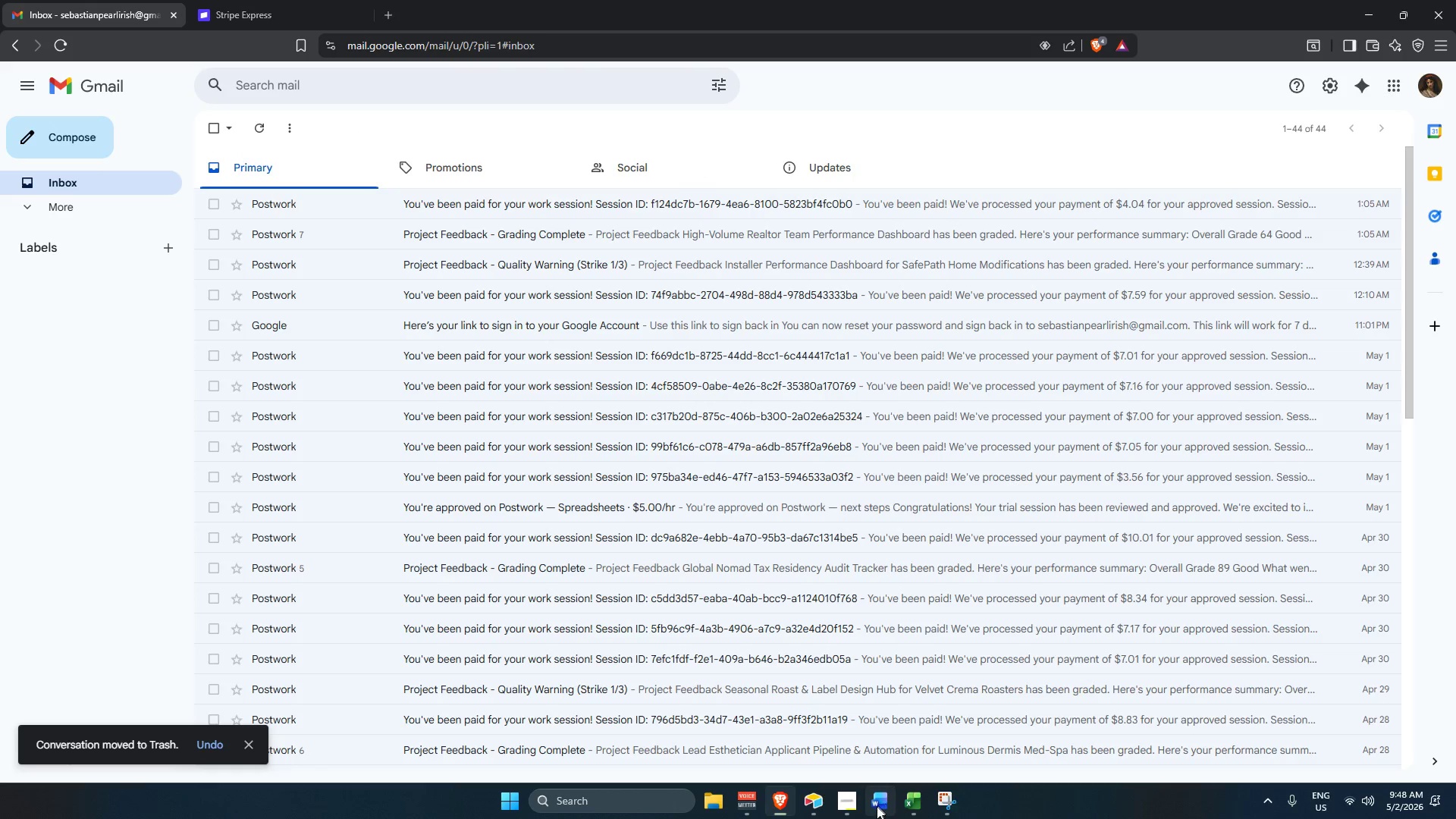 
left_click([877, 808])
 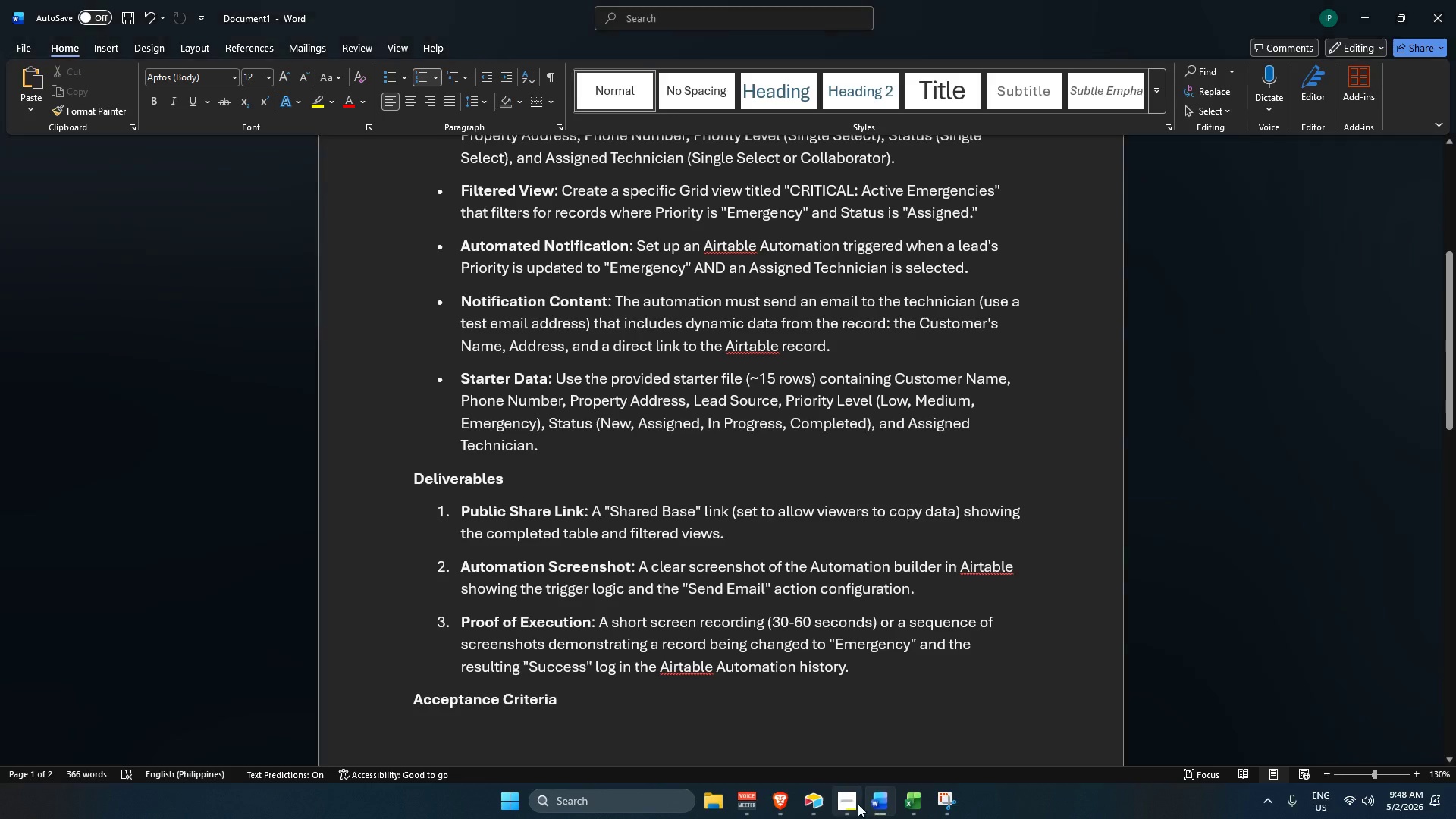 
left_click([855, 802])
 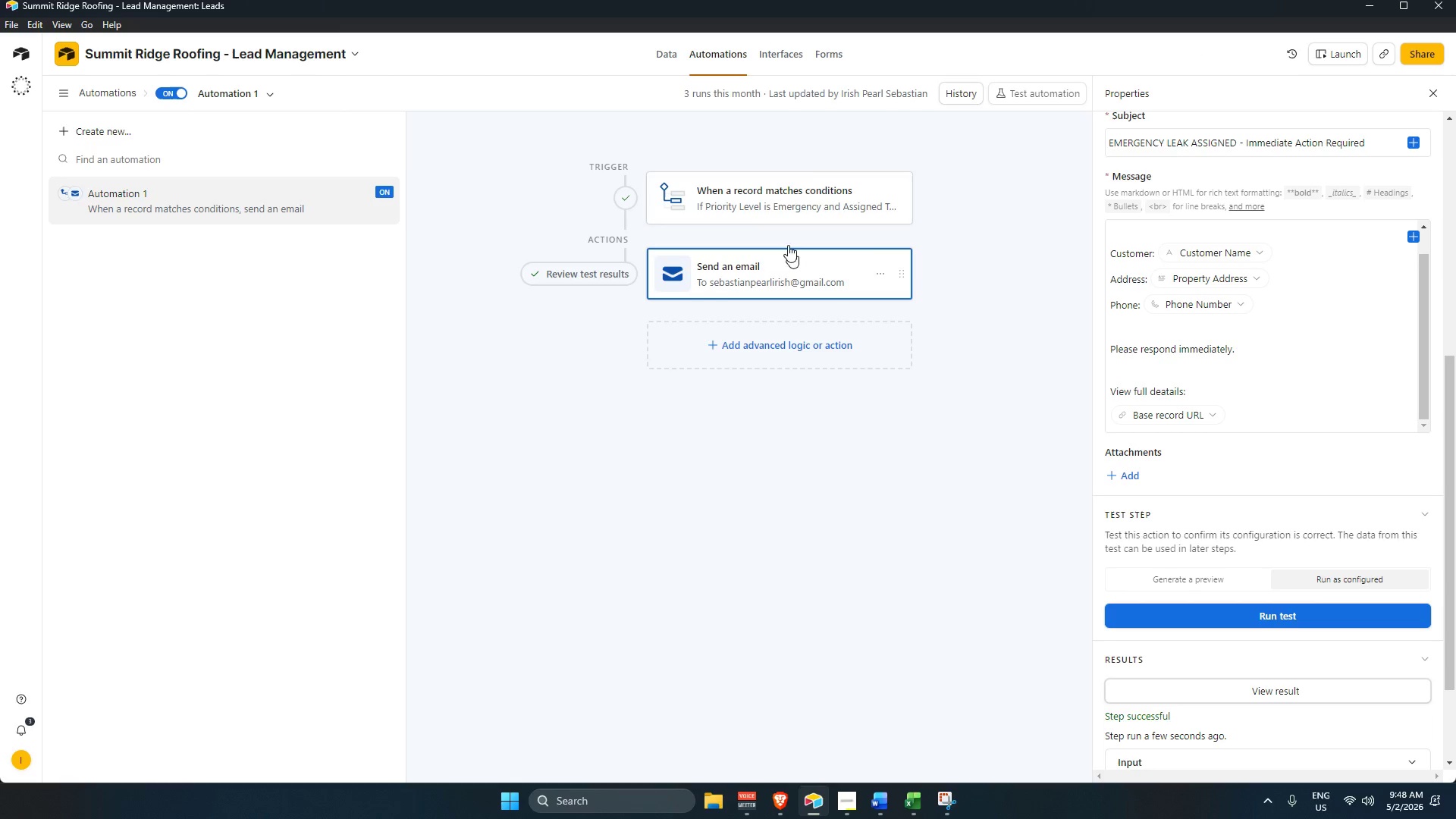 
left_click([670, 54])
 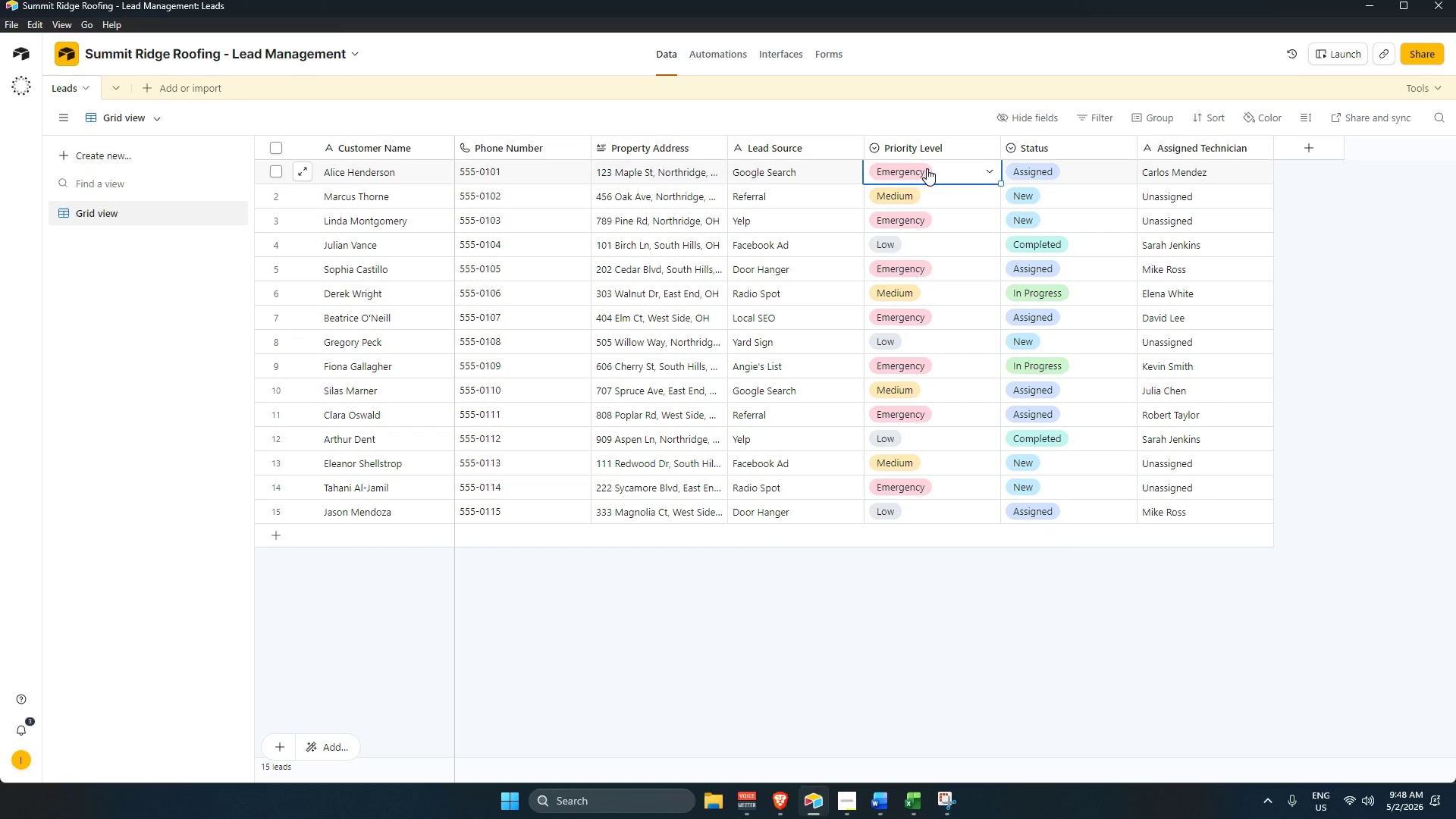 
left_click([959, 143])
 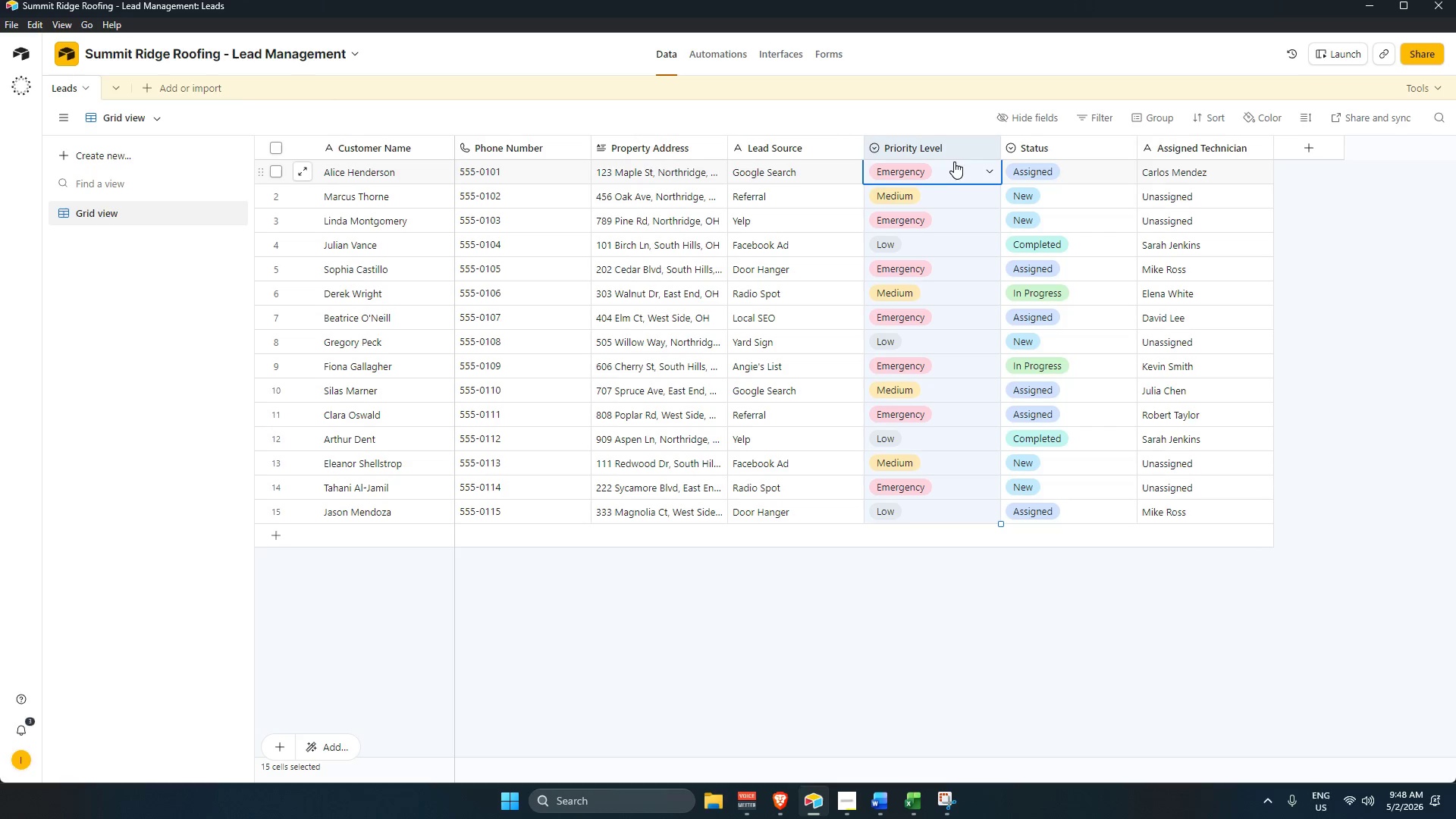 
key(Control+C)
 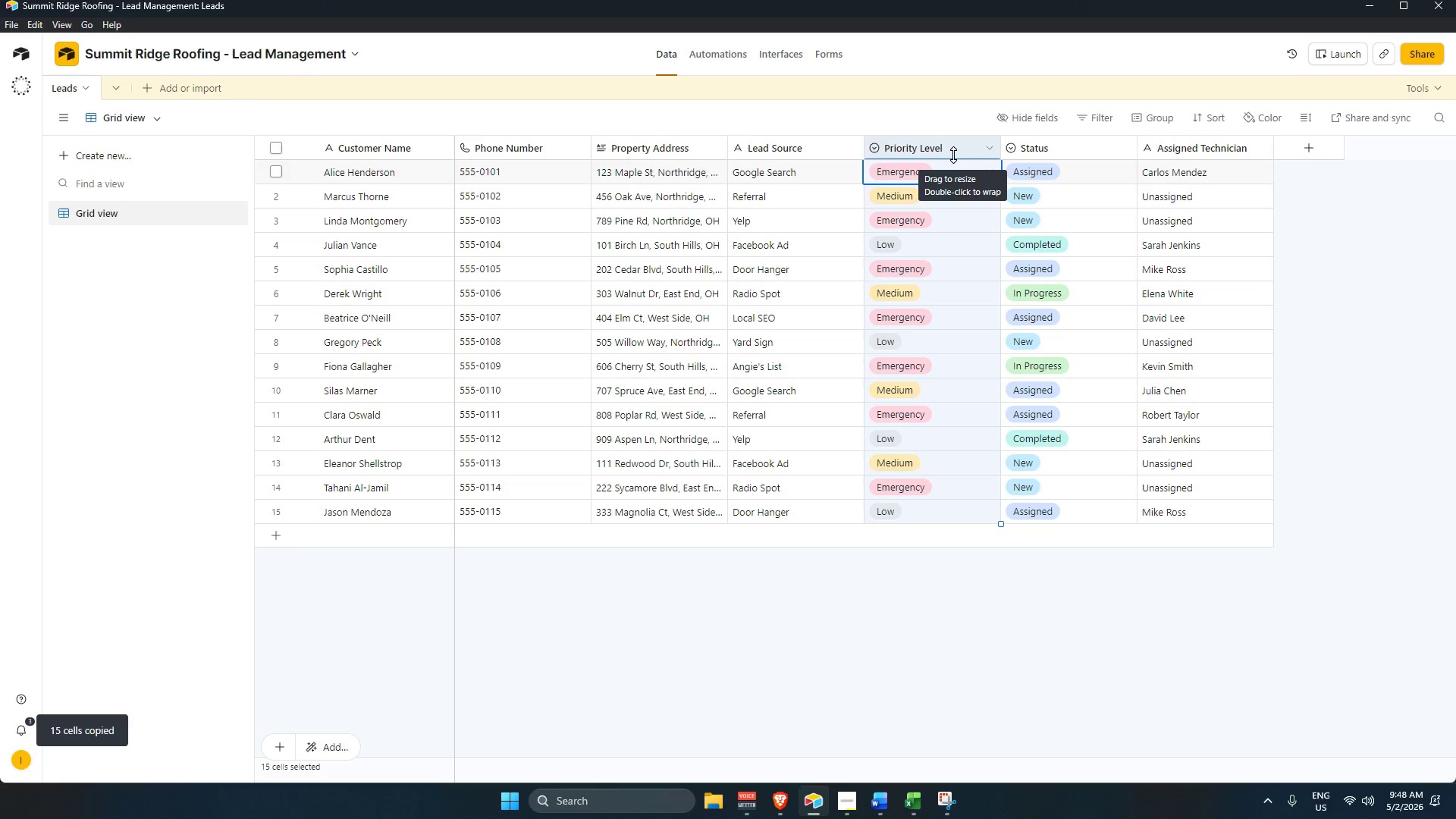 
key(Backspace)
 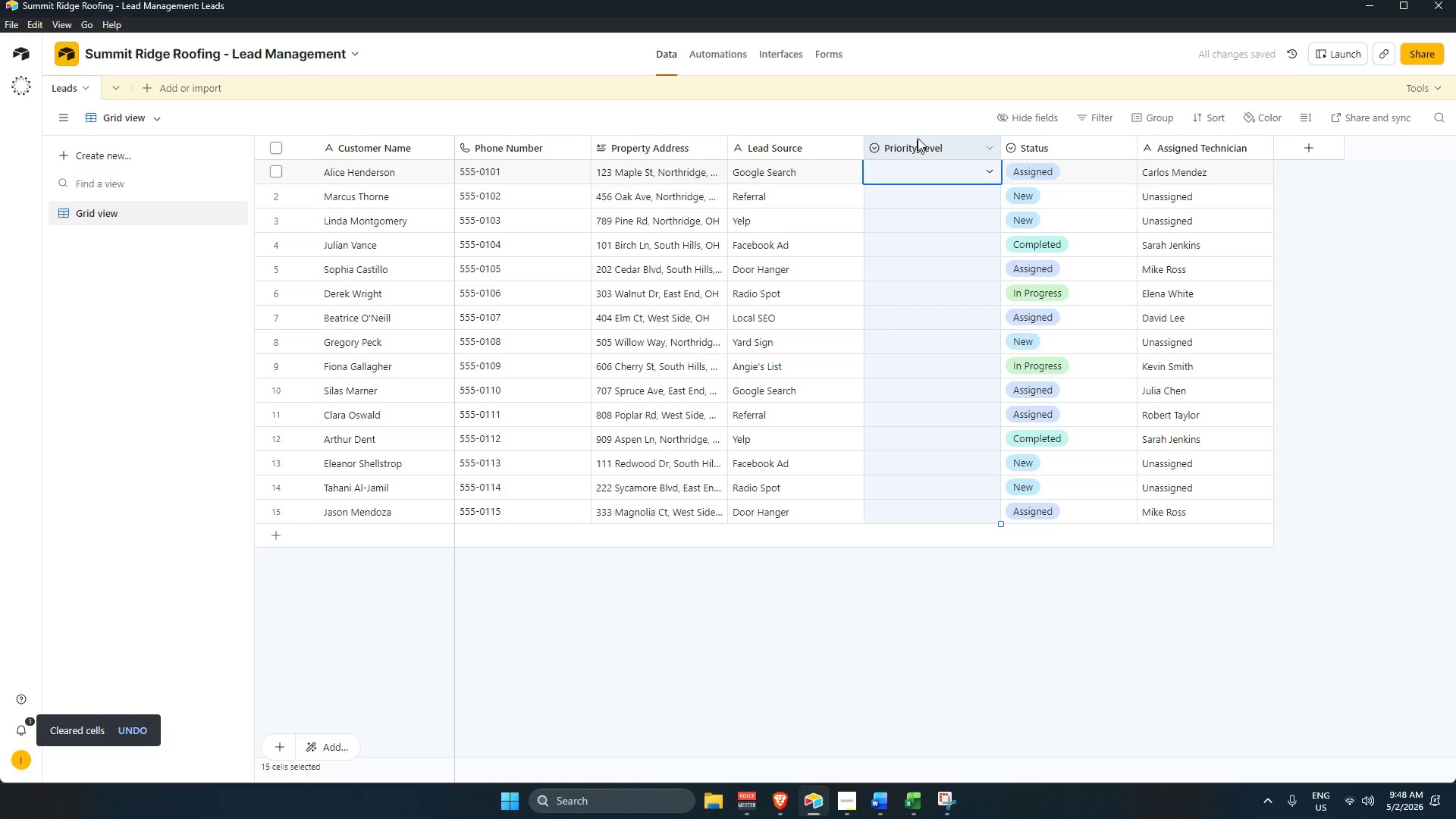 
key(Control+V)
 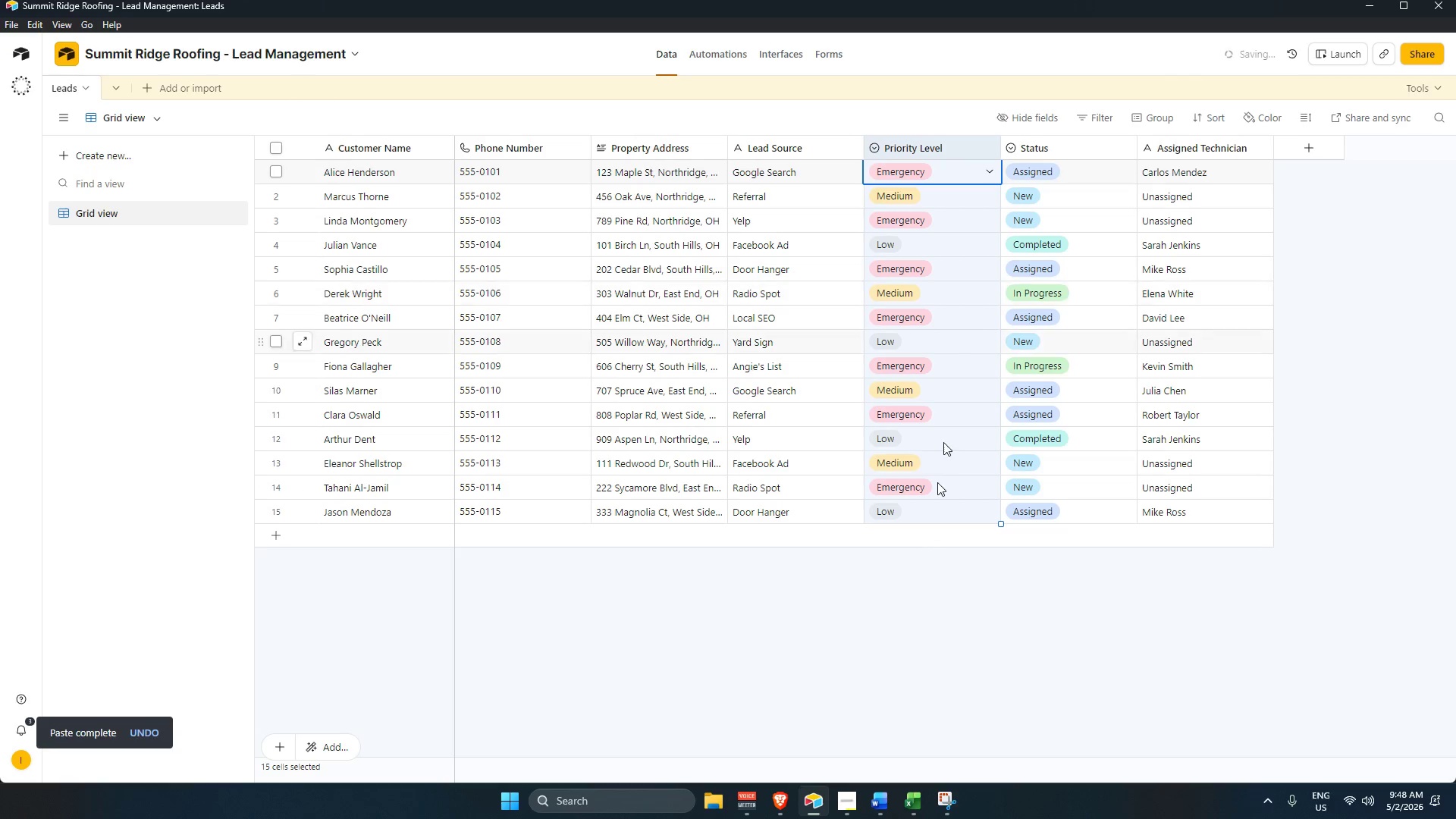 
left_click([909, 662])
 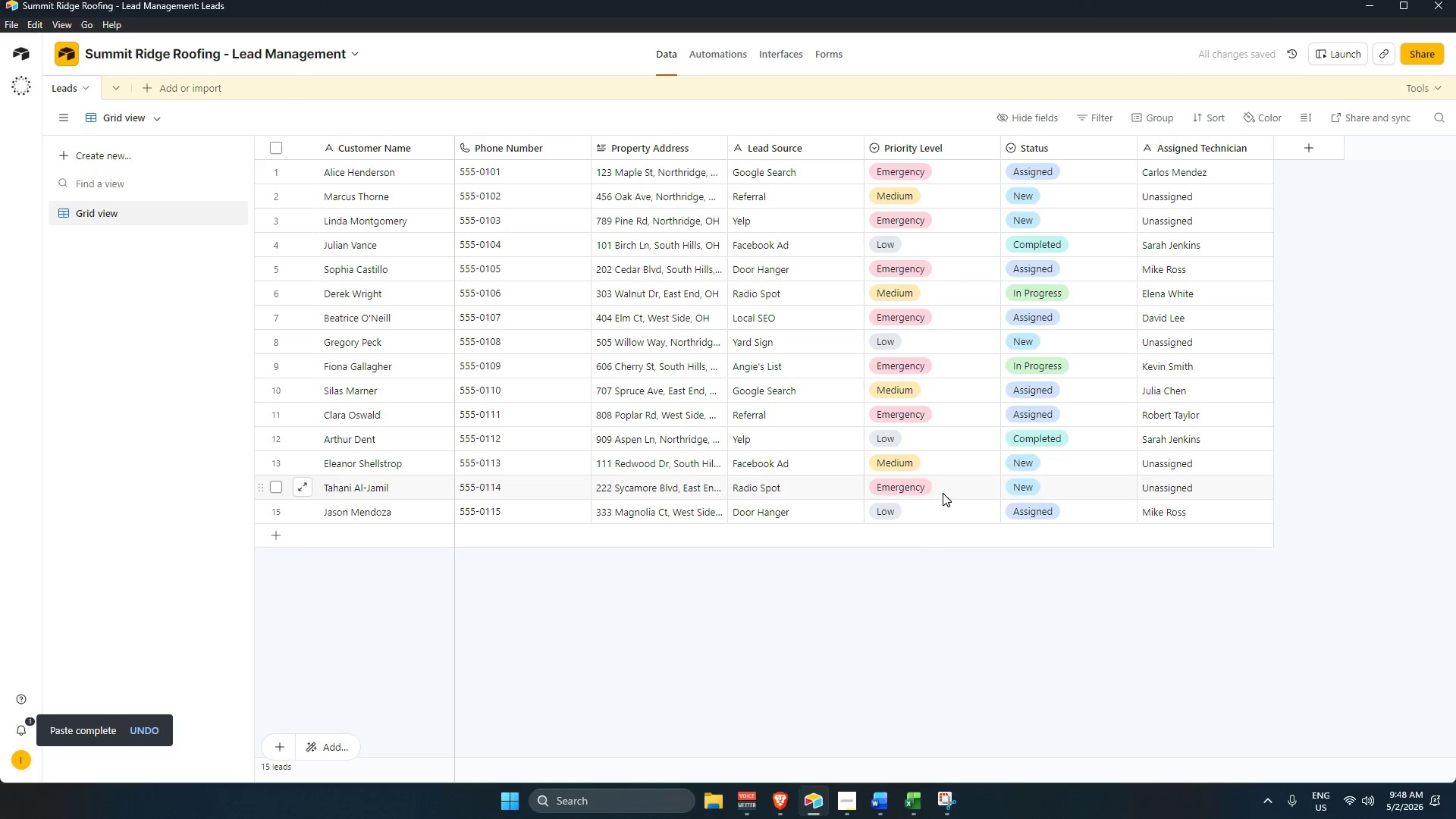 
wait(5.53)
 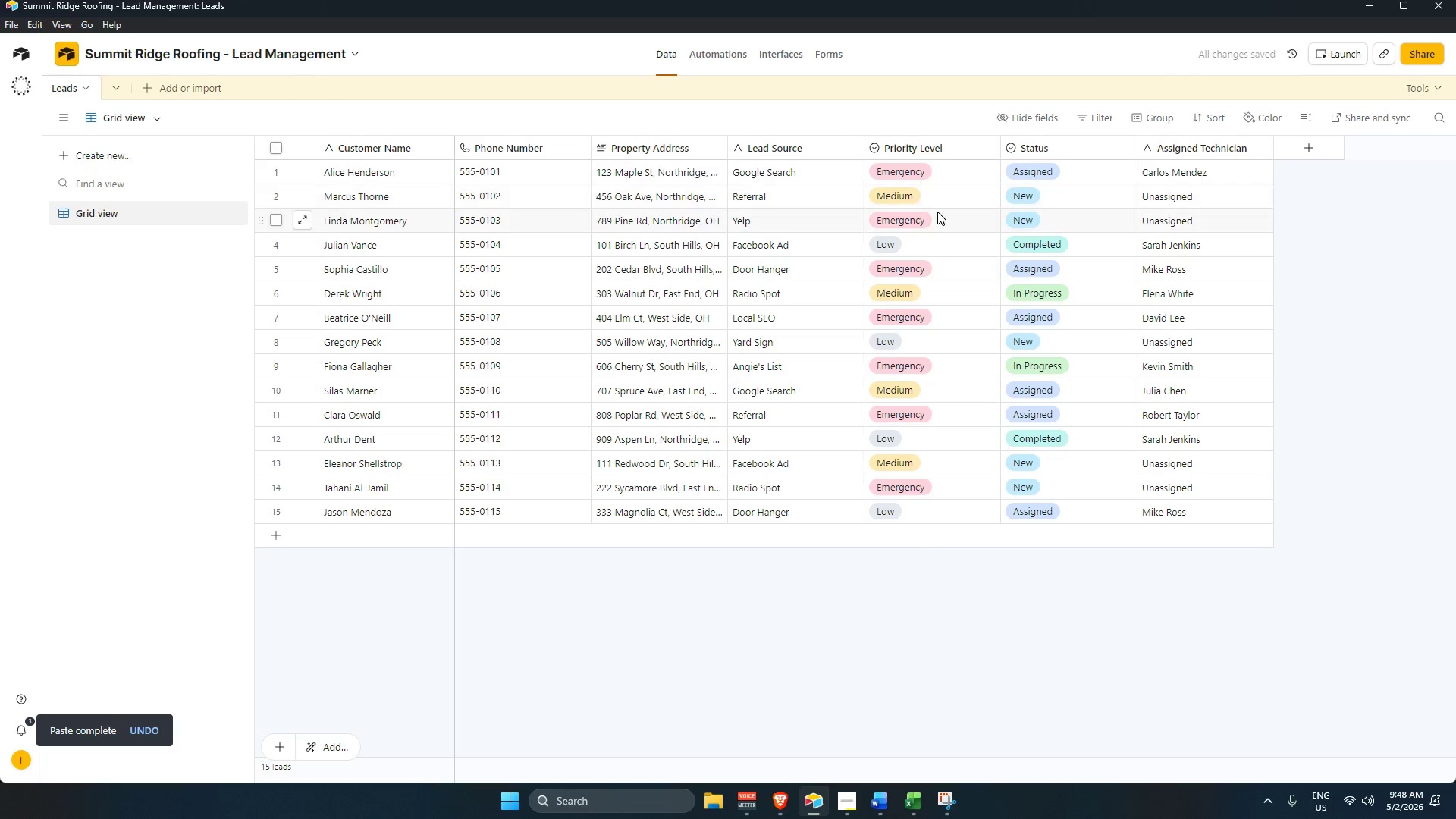 
left_click([786, 801])
 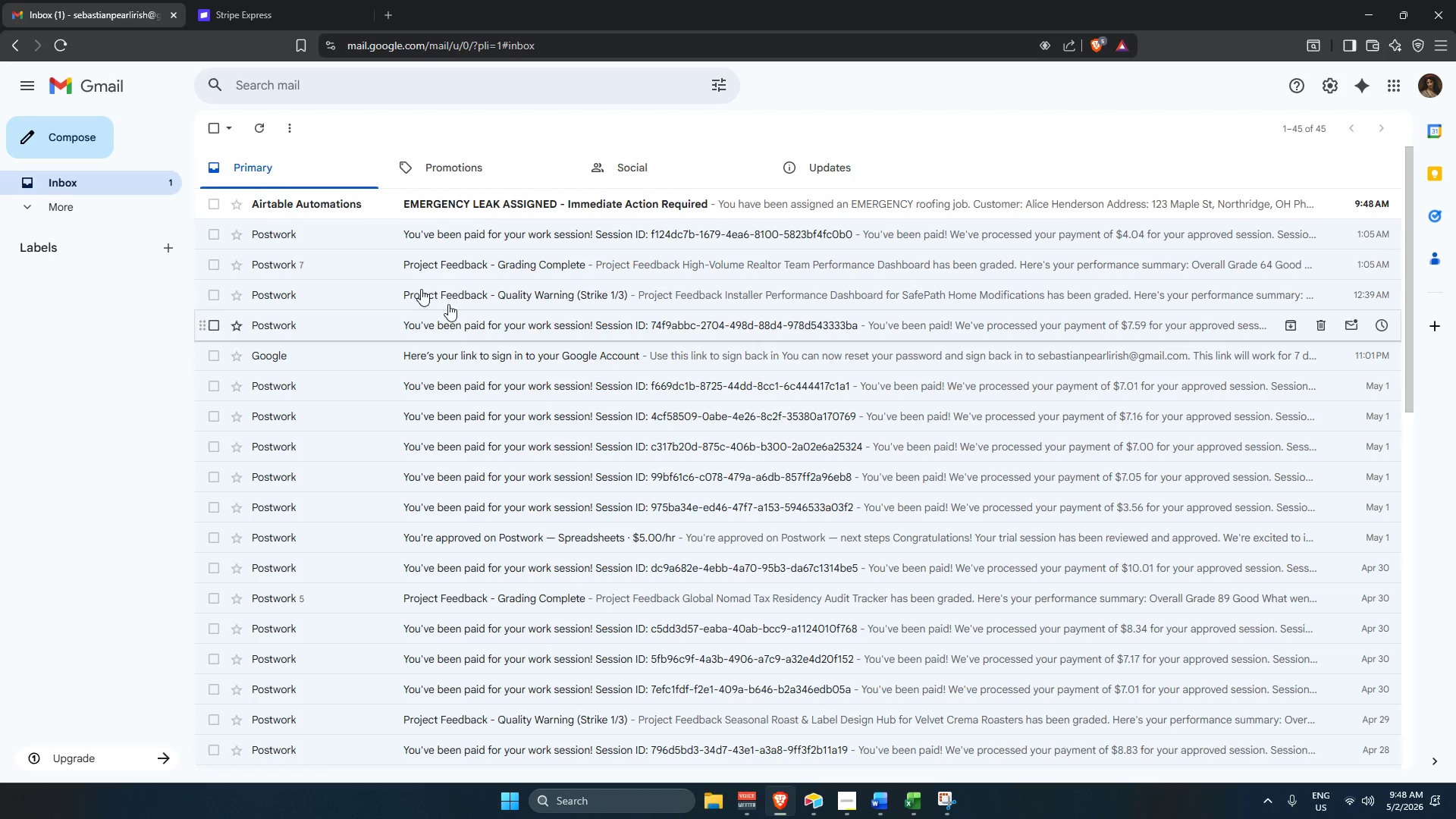 
scroll: coordinate [378, 235], scroll_direction: up, amount: 1.0
 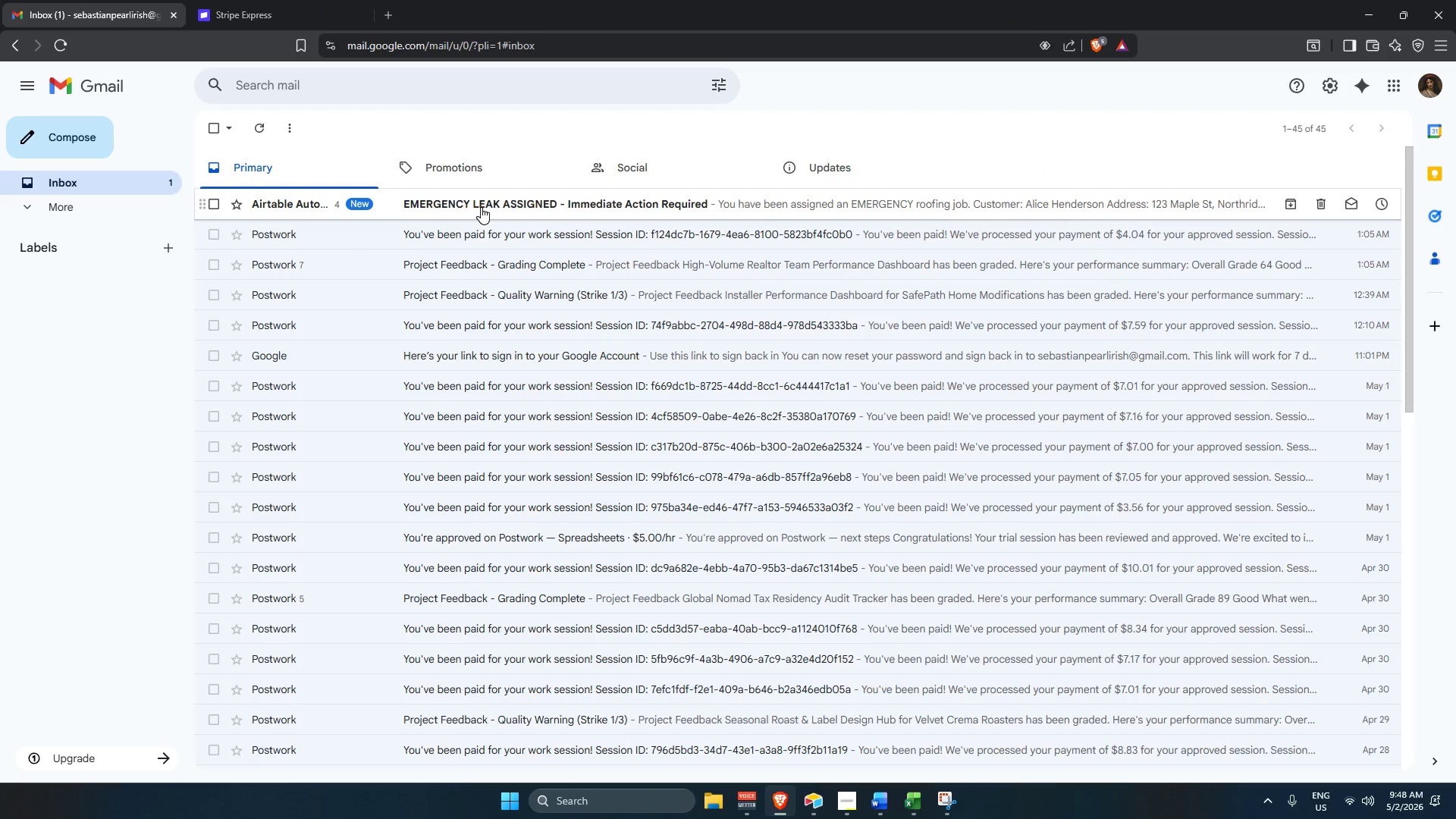 
left_click([486, 206])
 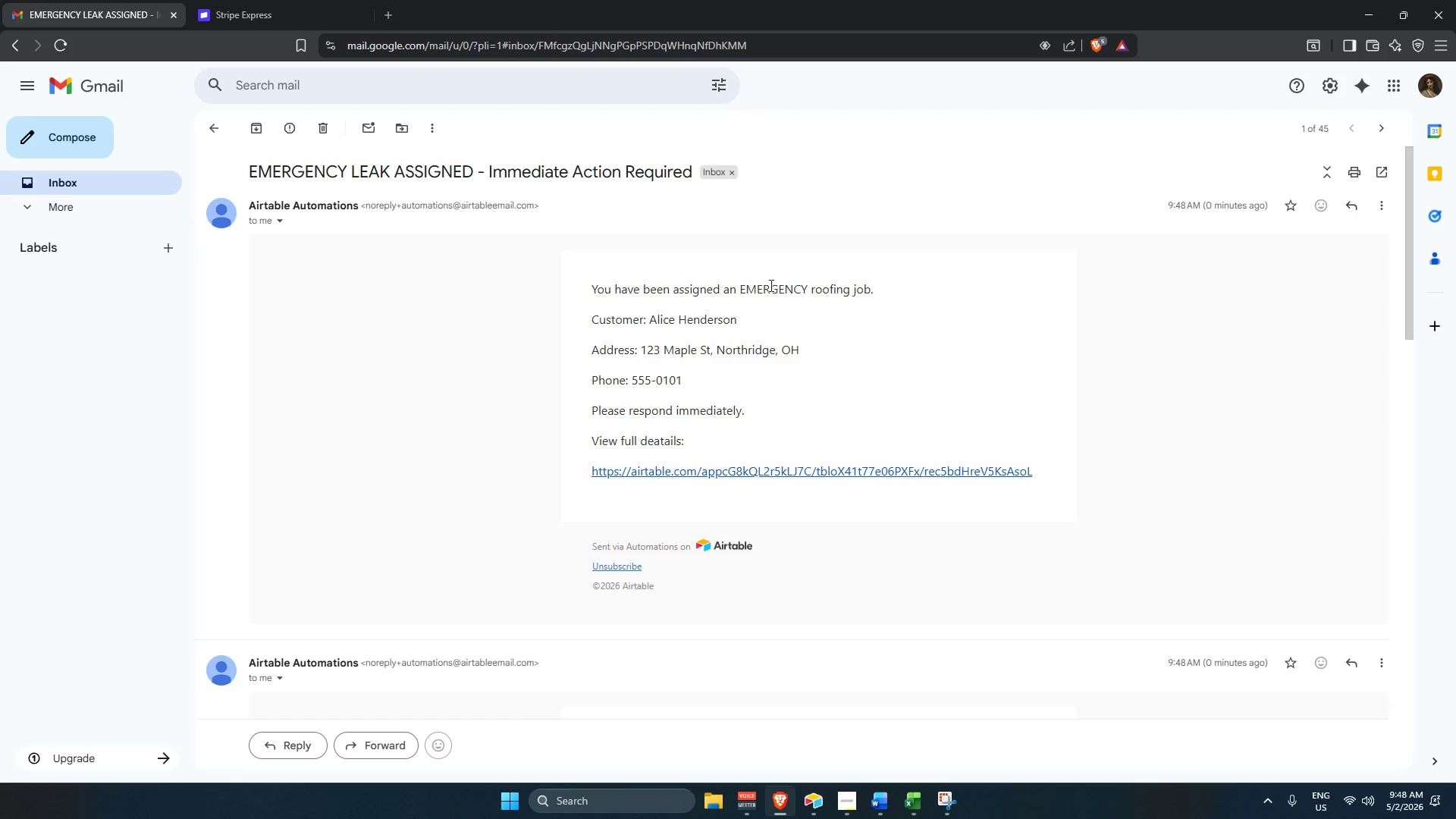 
scroll: coordinate [824, 531], scroll_direction: up, amount: 2.0
 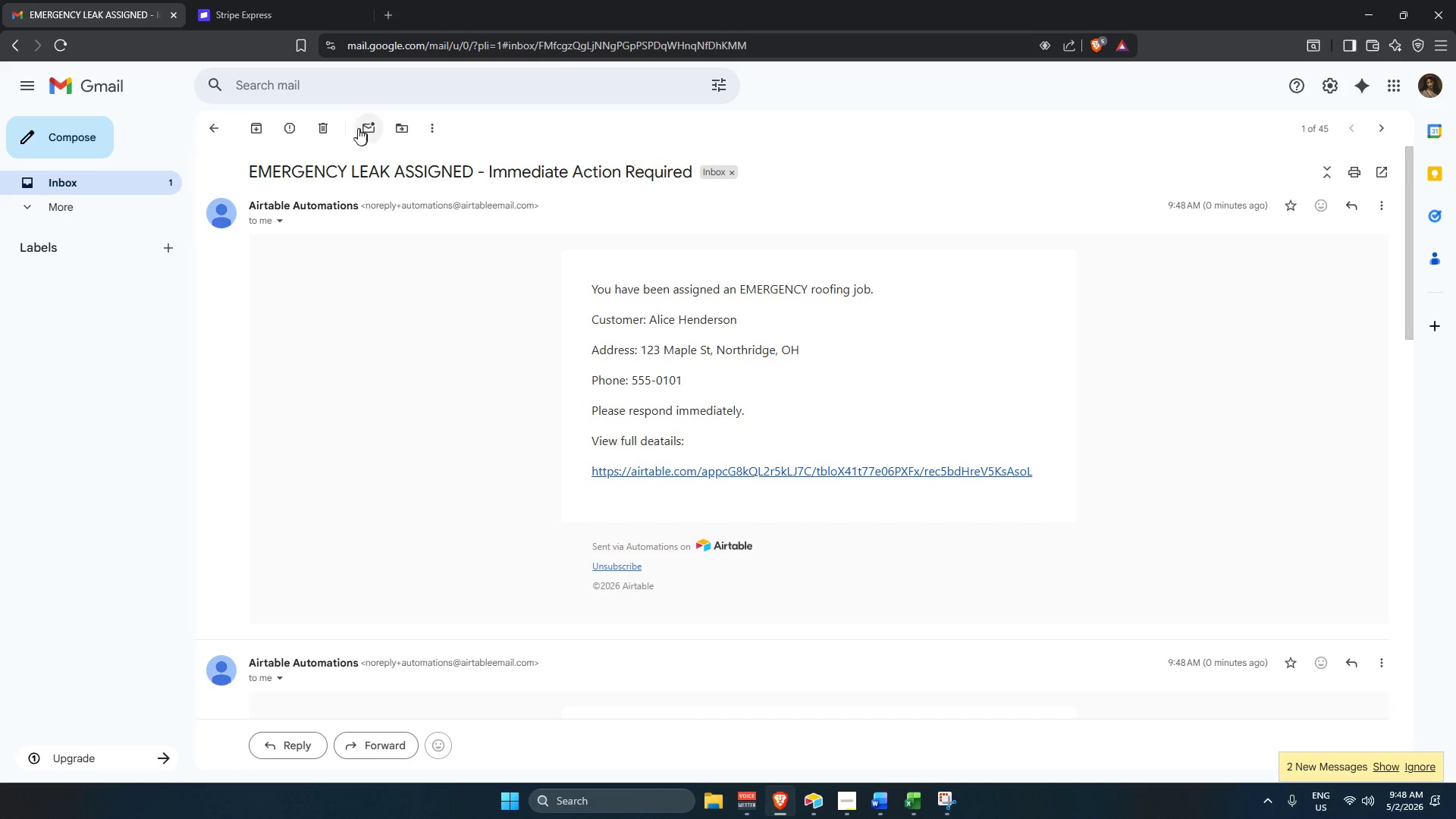 
left_click([322, 133])
 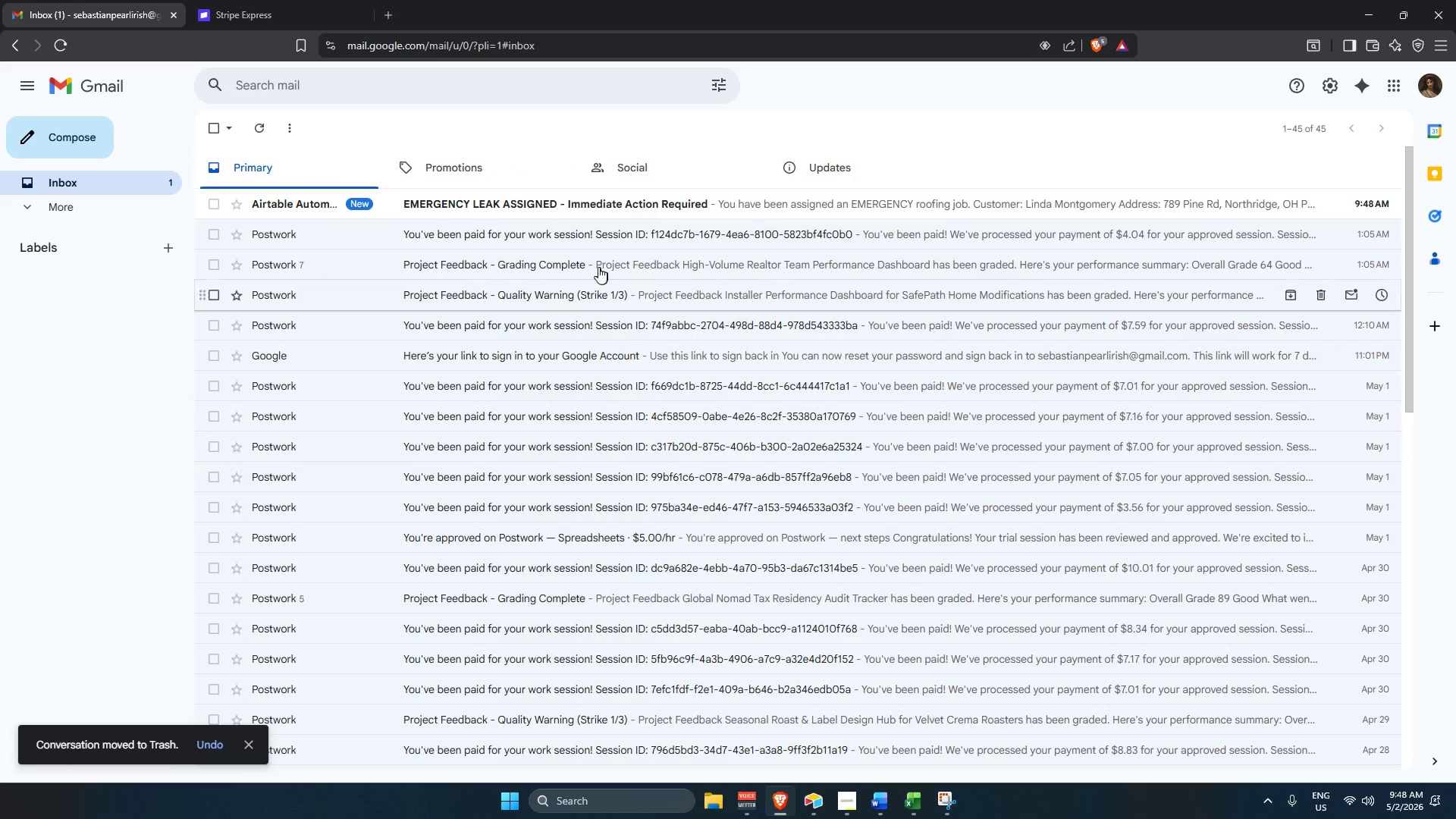 
left_click([538, 202])
 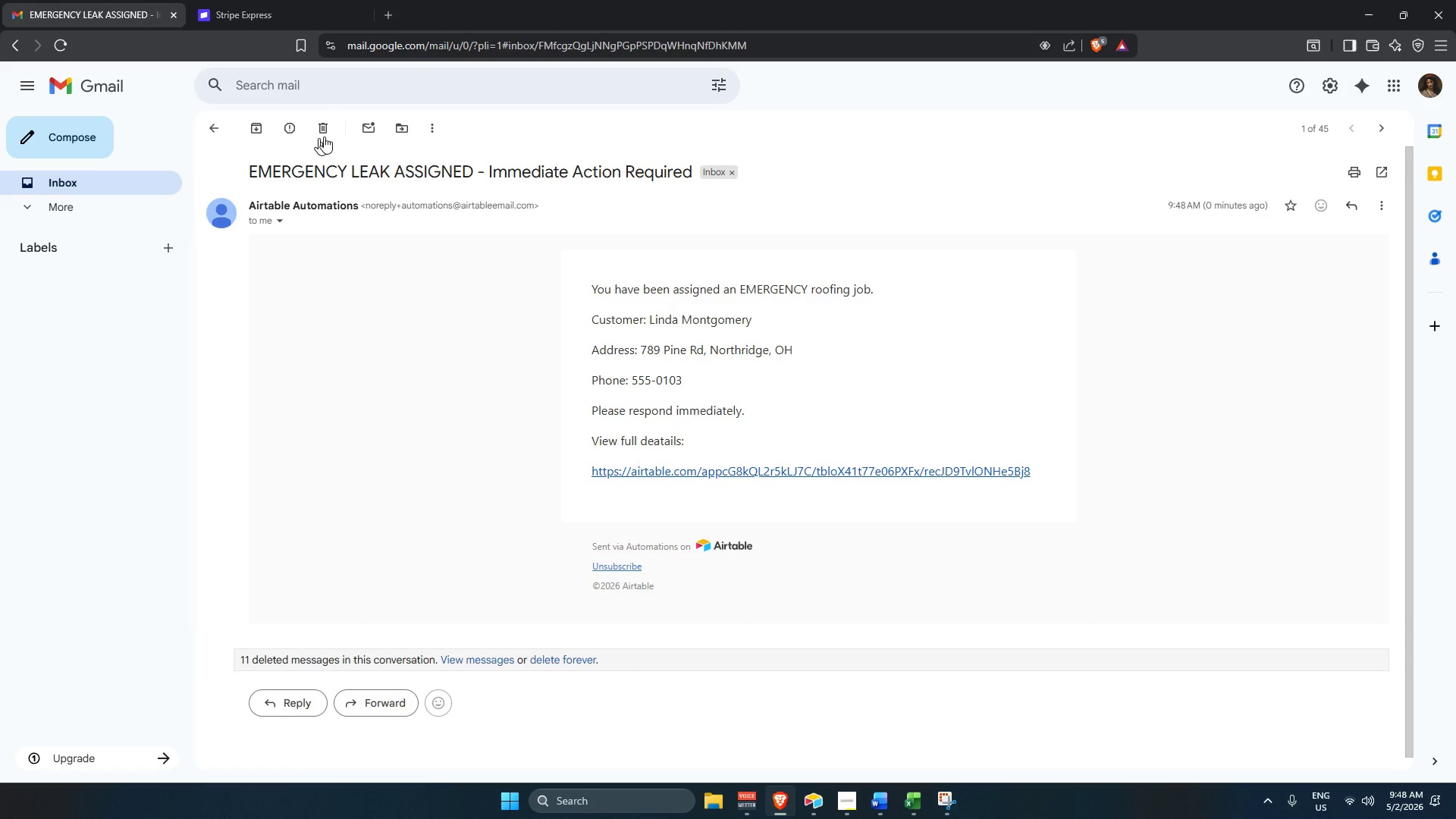 
left_click([327, 135])
 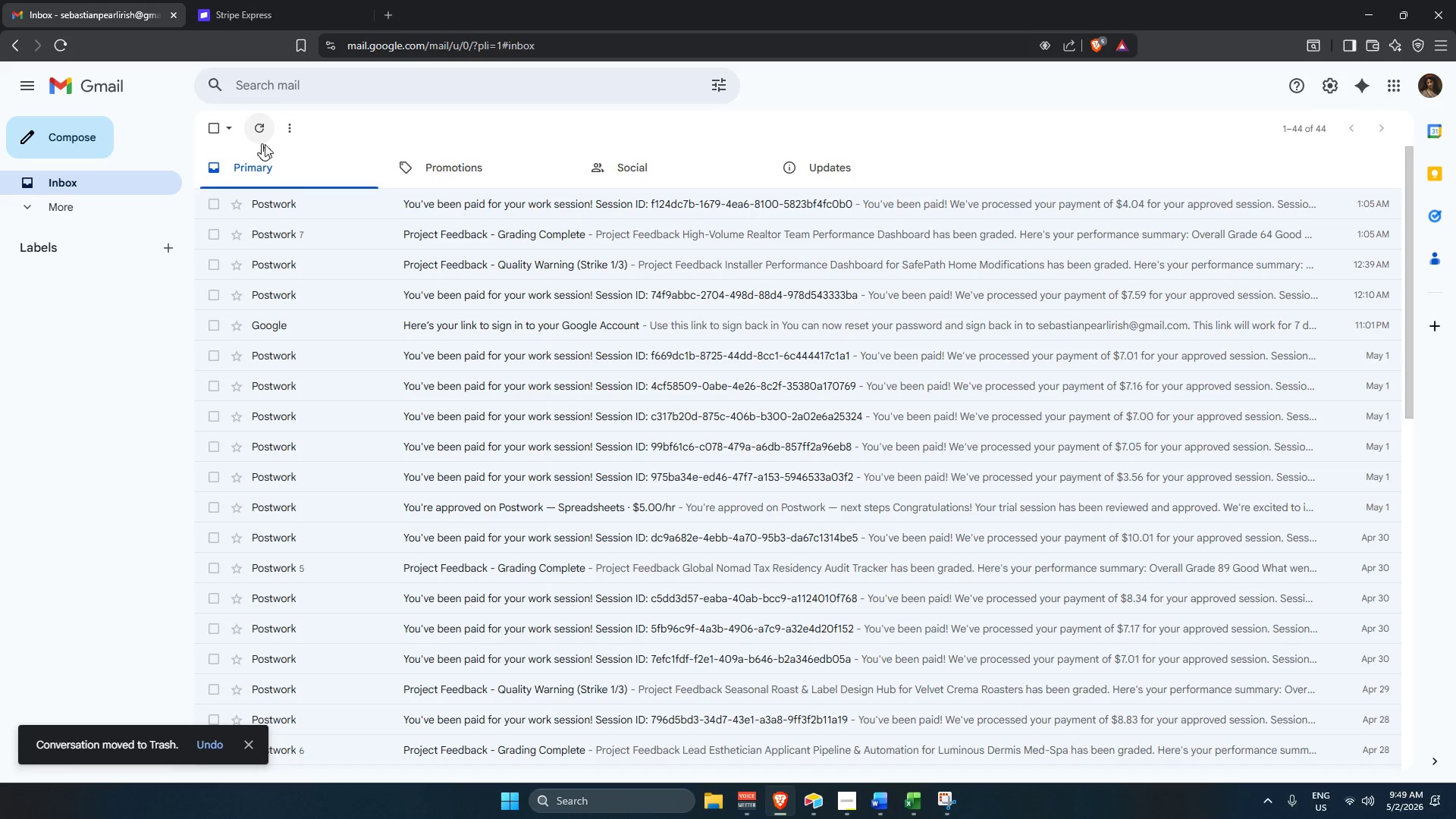 
scroll: coordinate [715, 510], scroll_direction: up, amount: 4.0
 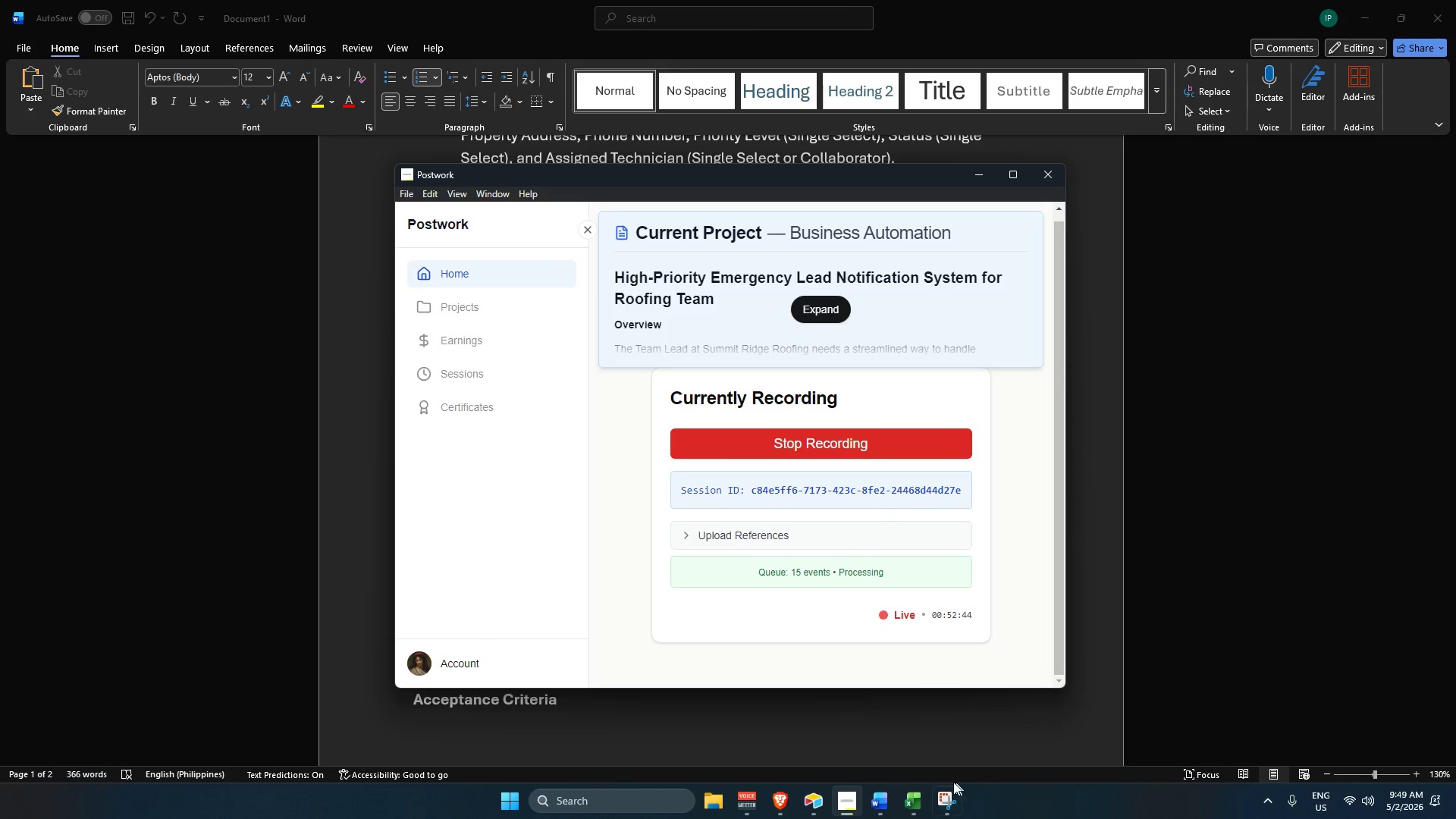 
left_click([942, 799])
 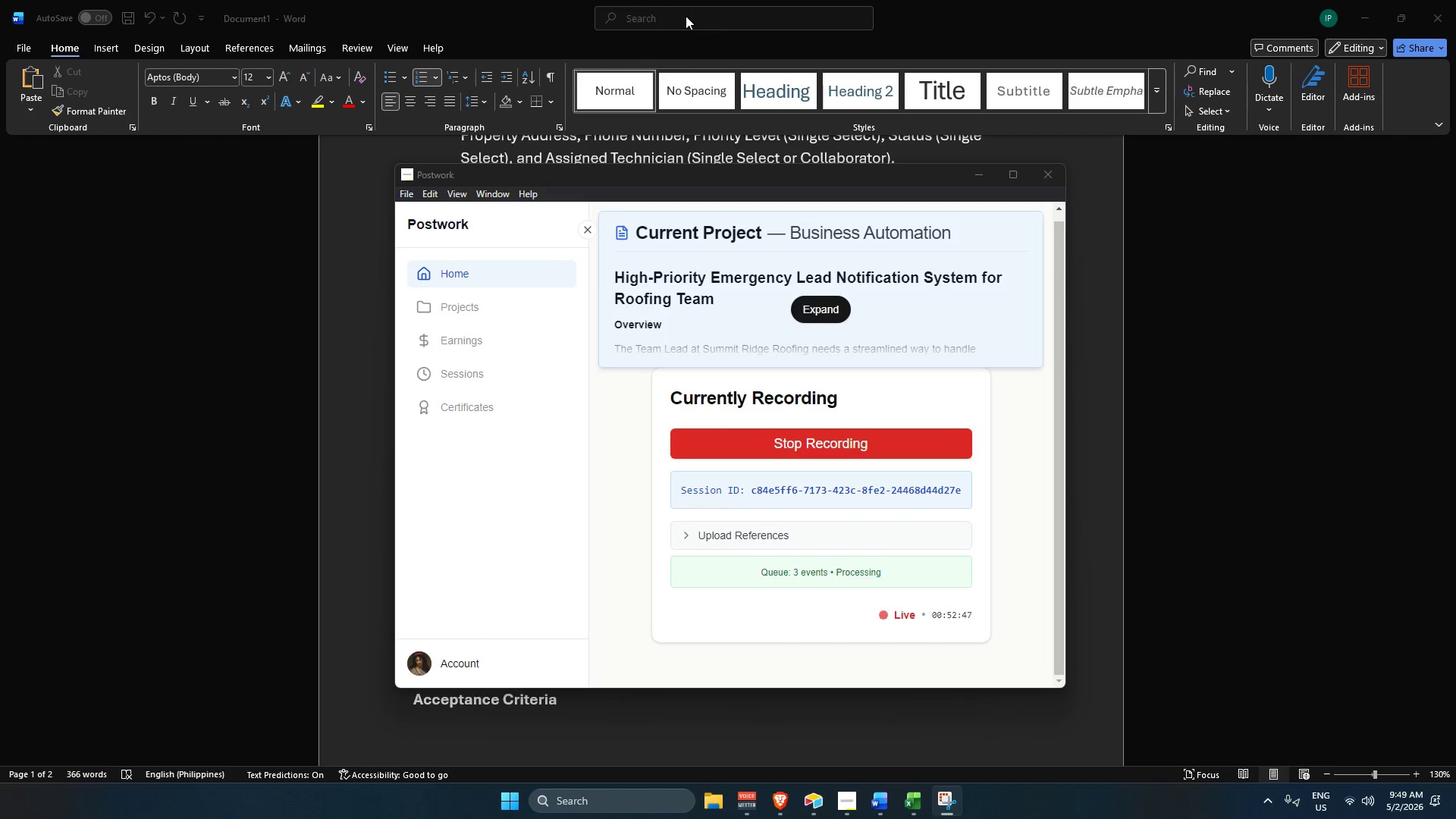 
left_click([679, 22])
 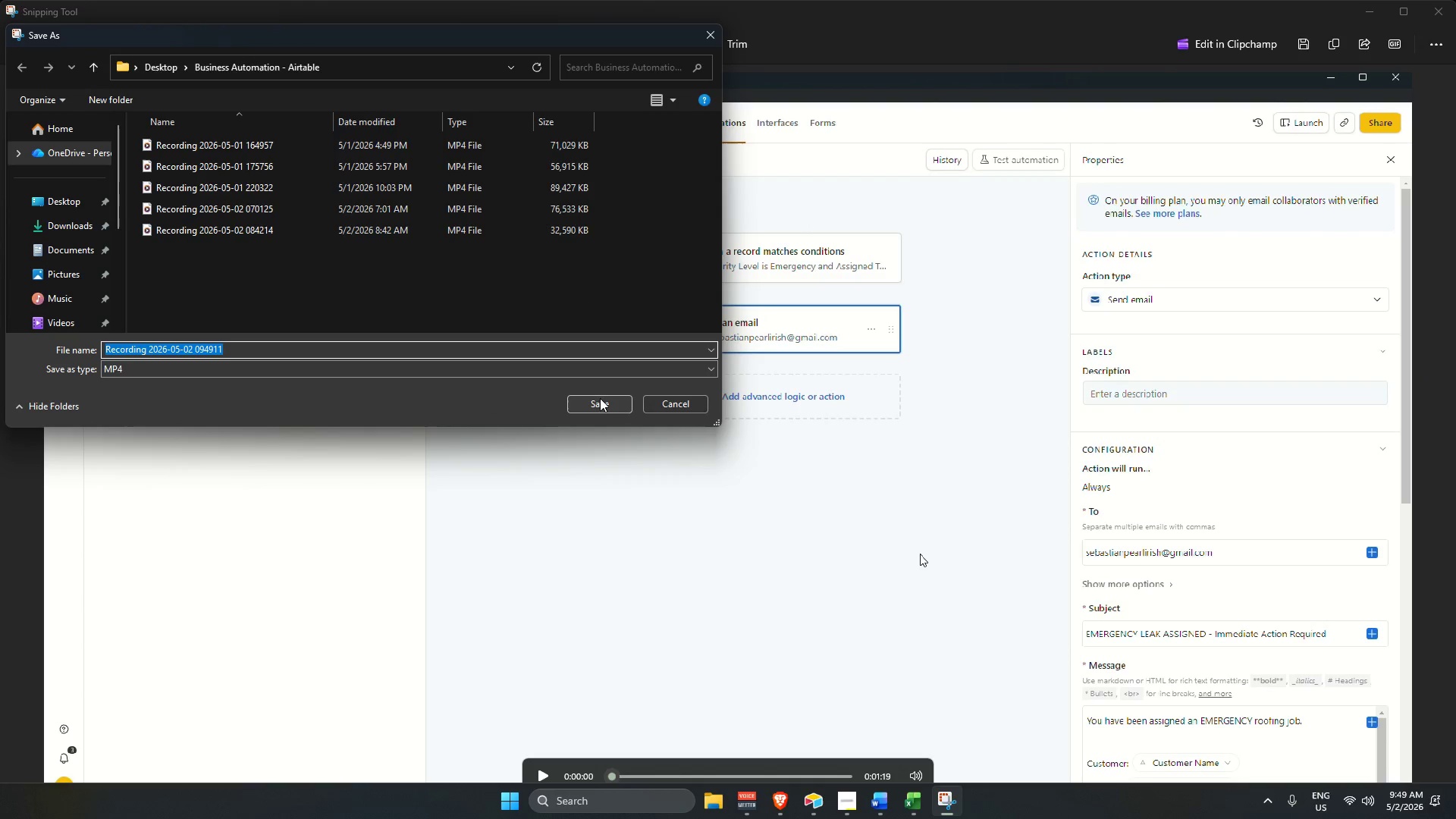 
wait(5.11)
 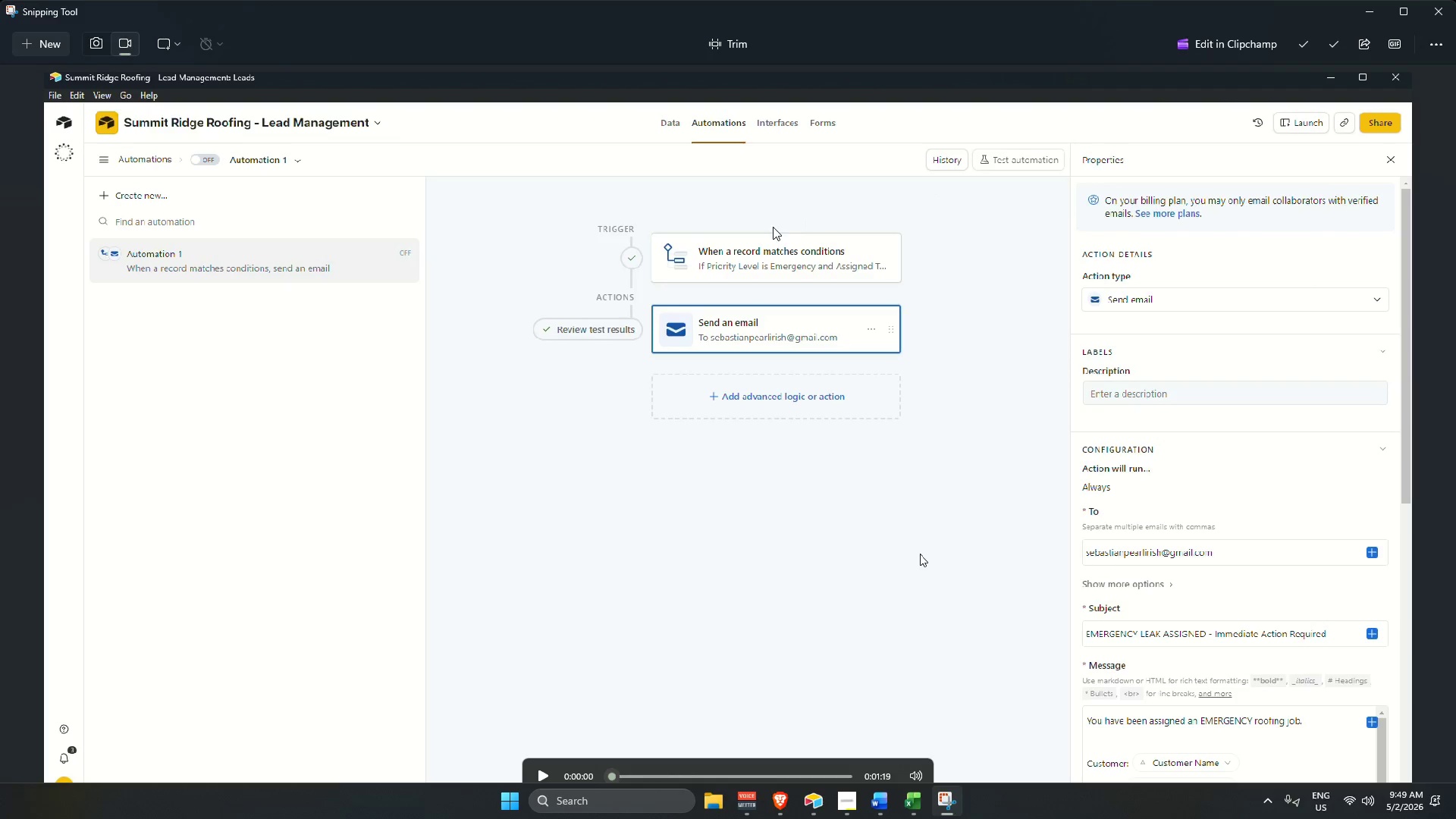 
left_click([1426, 14])